 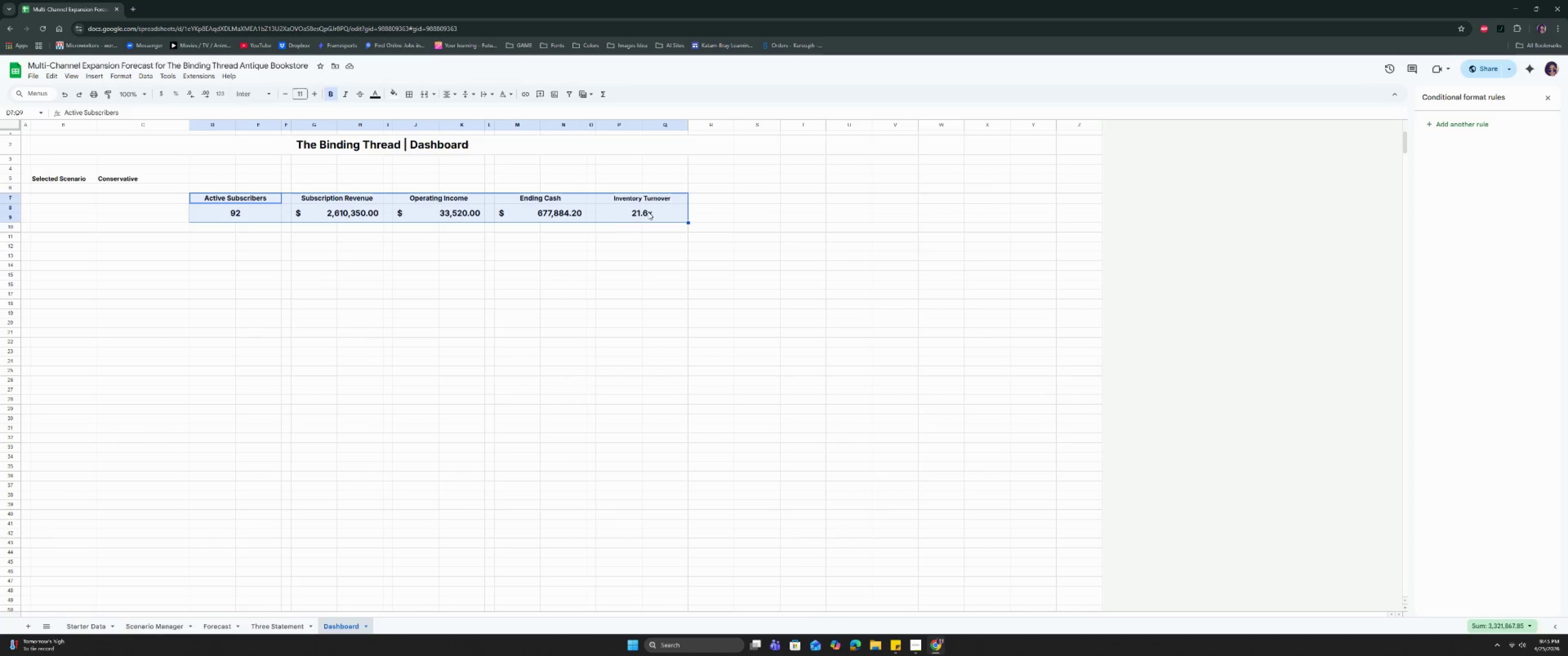 
key(Control+C)
 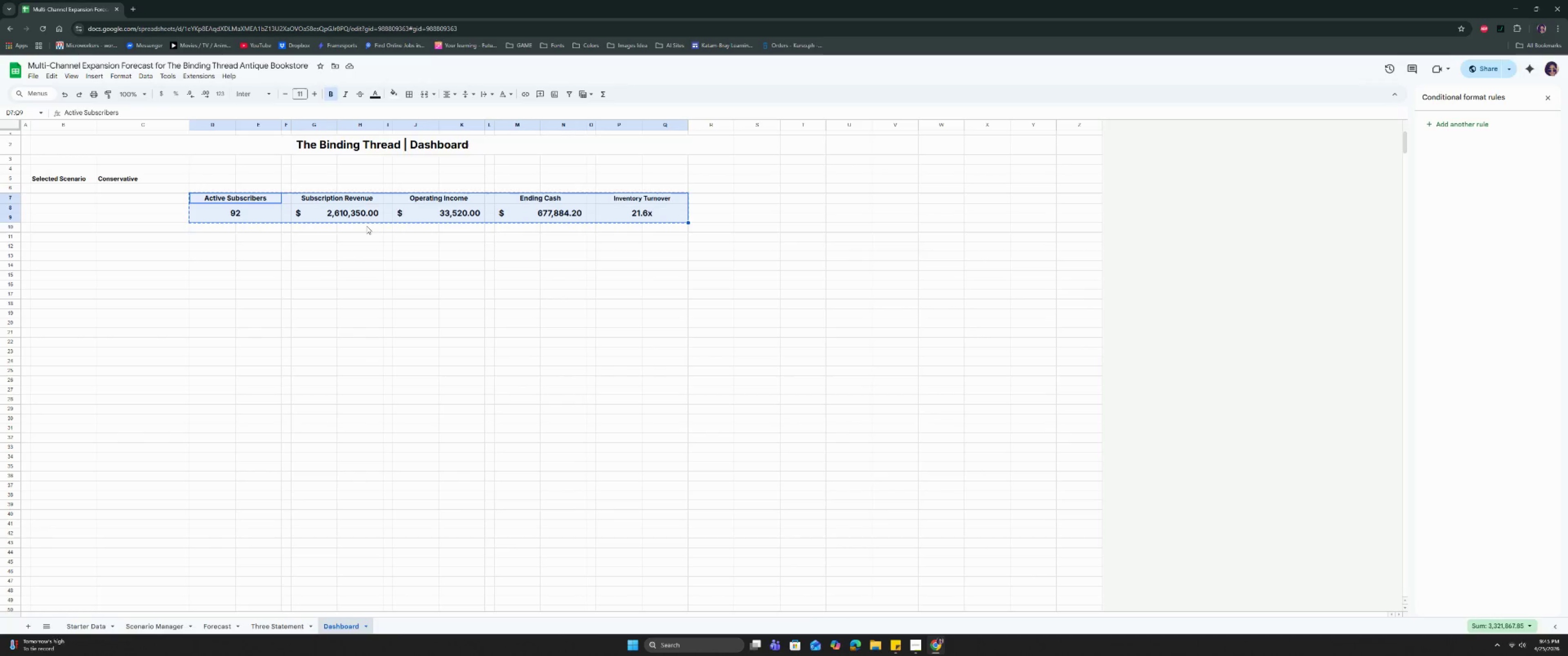 
key(Control+C)
 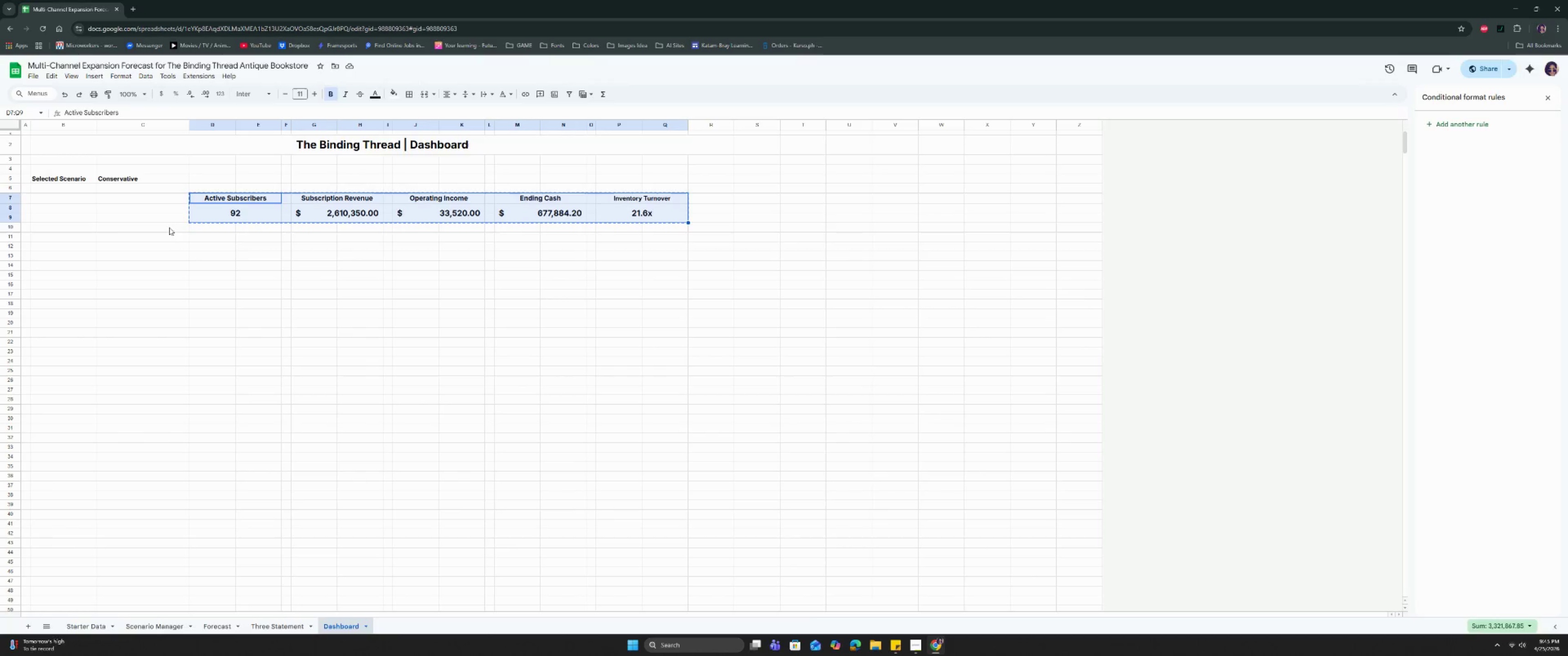 
key(Control+C)
 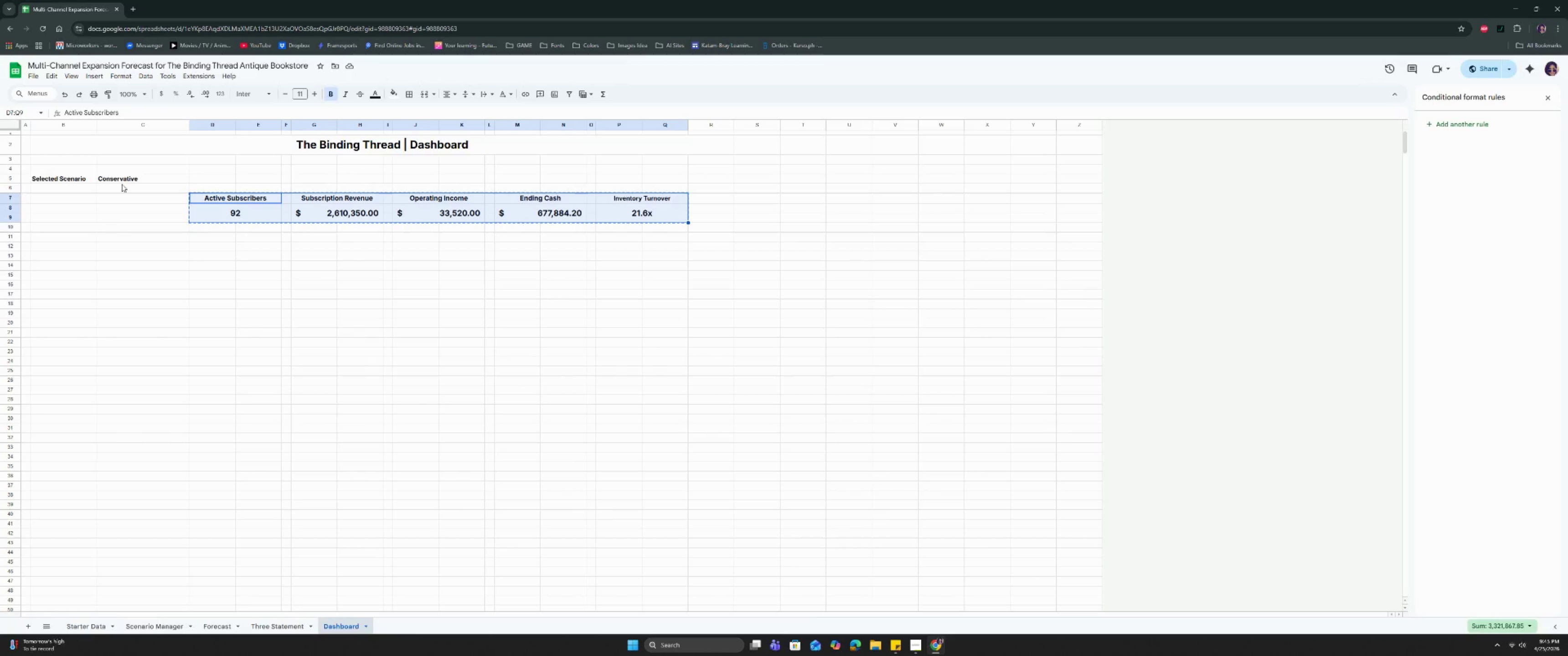 
left_click([128, 243])
 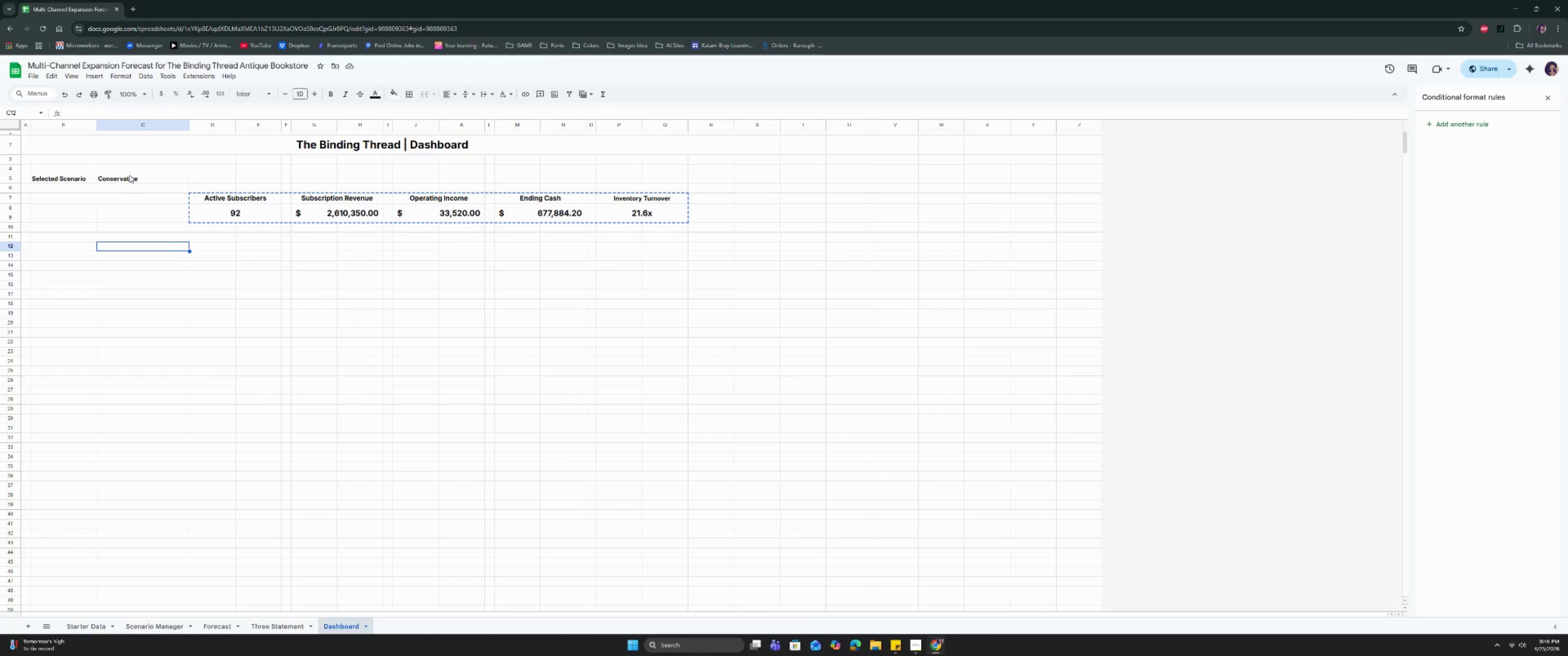 
left_click_drag(start_coordinate=[190, 123], to_coordinate=[142, 126])
 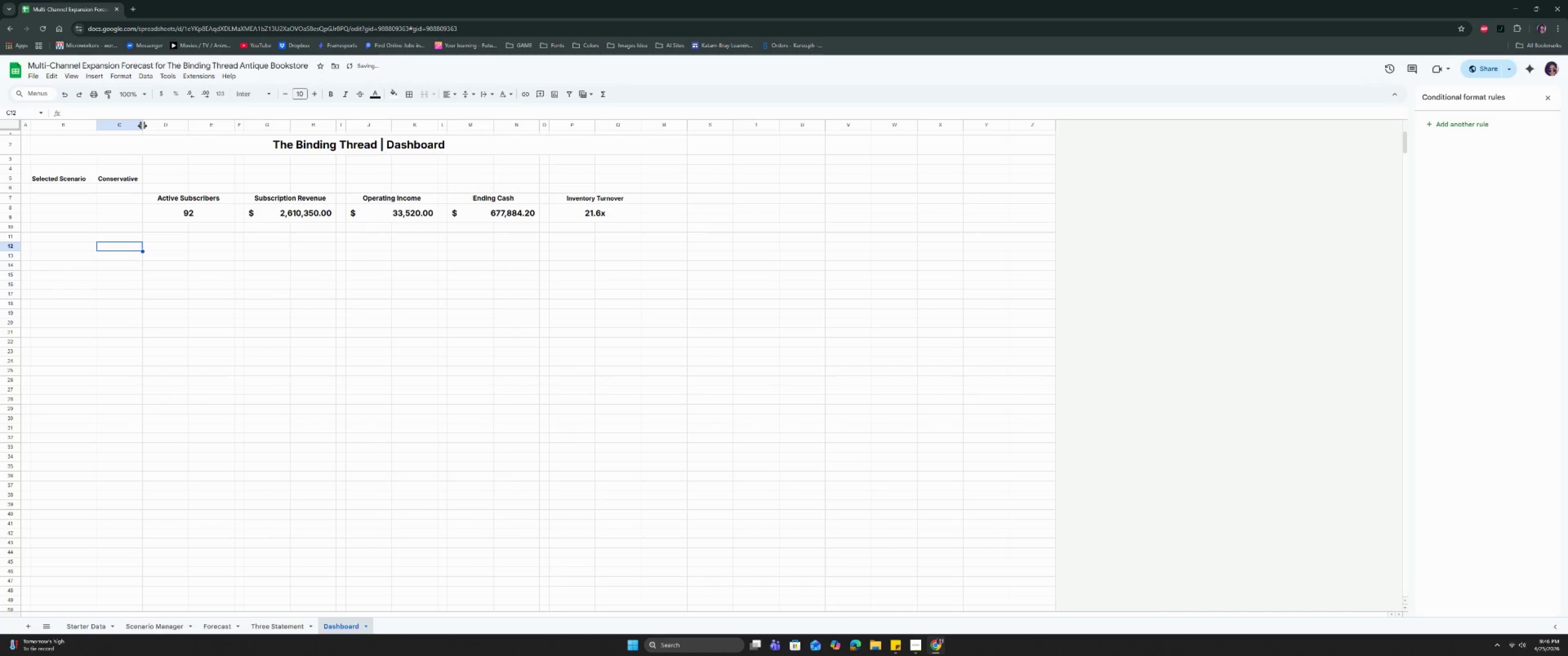 
left_click_drag(start_coordinate=[142, 126], to_coordinate=[148, 129])
 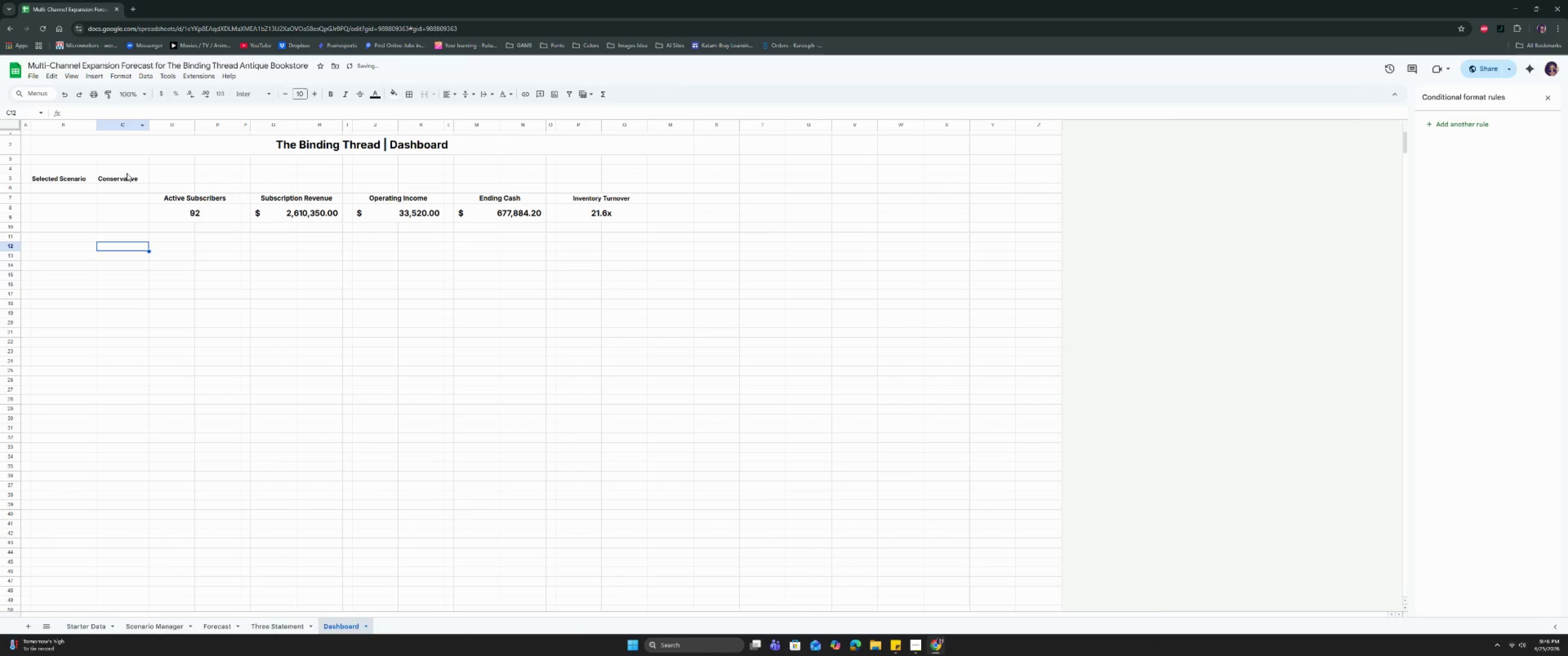 
left_click([124, 177])
 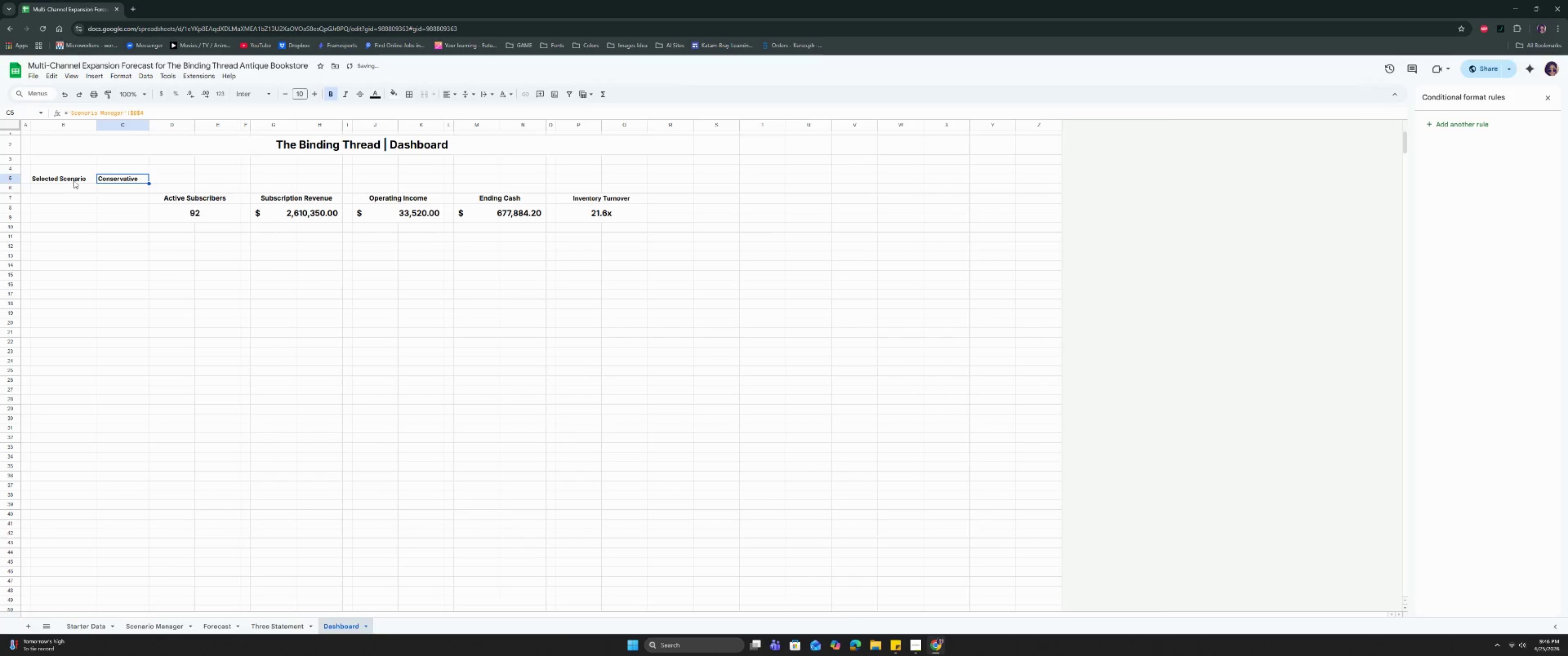 
left_click([71, 179])
 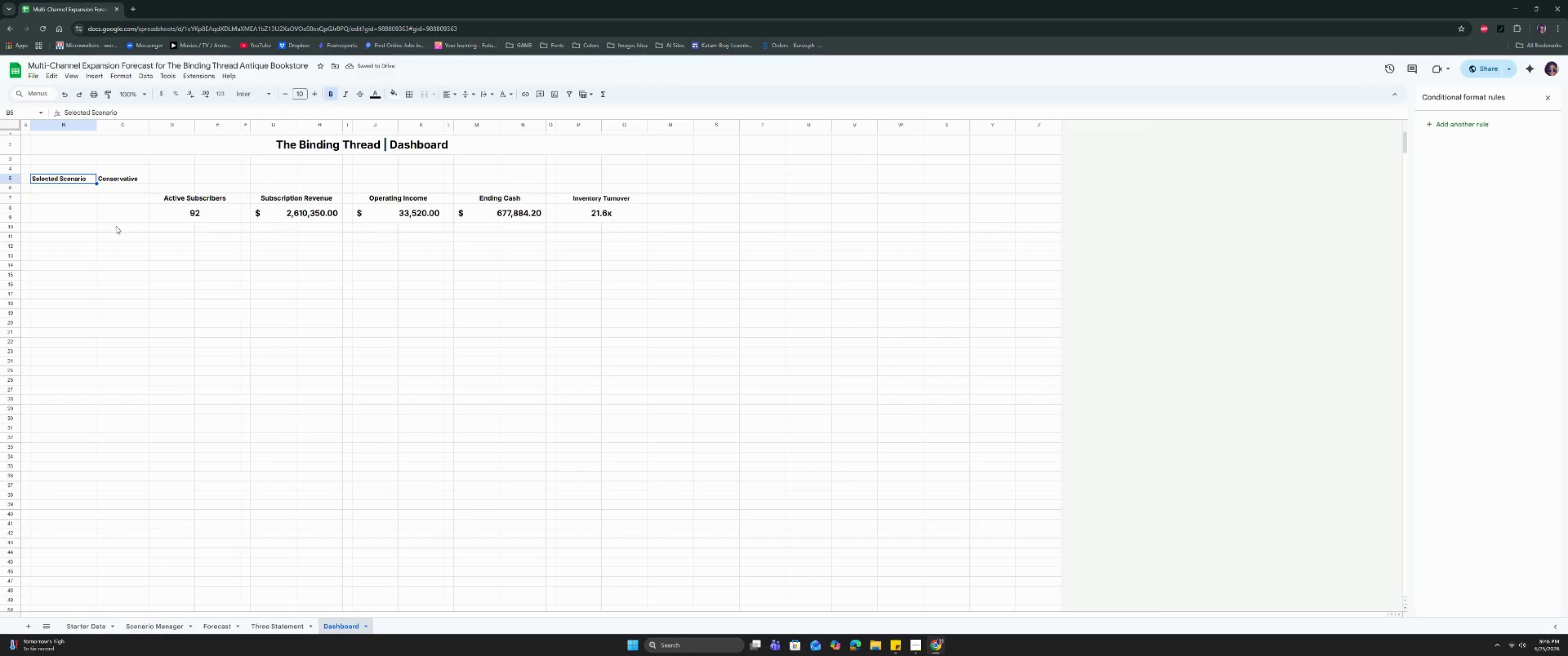 
left_click([119, 261])
 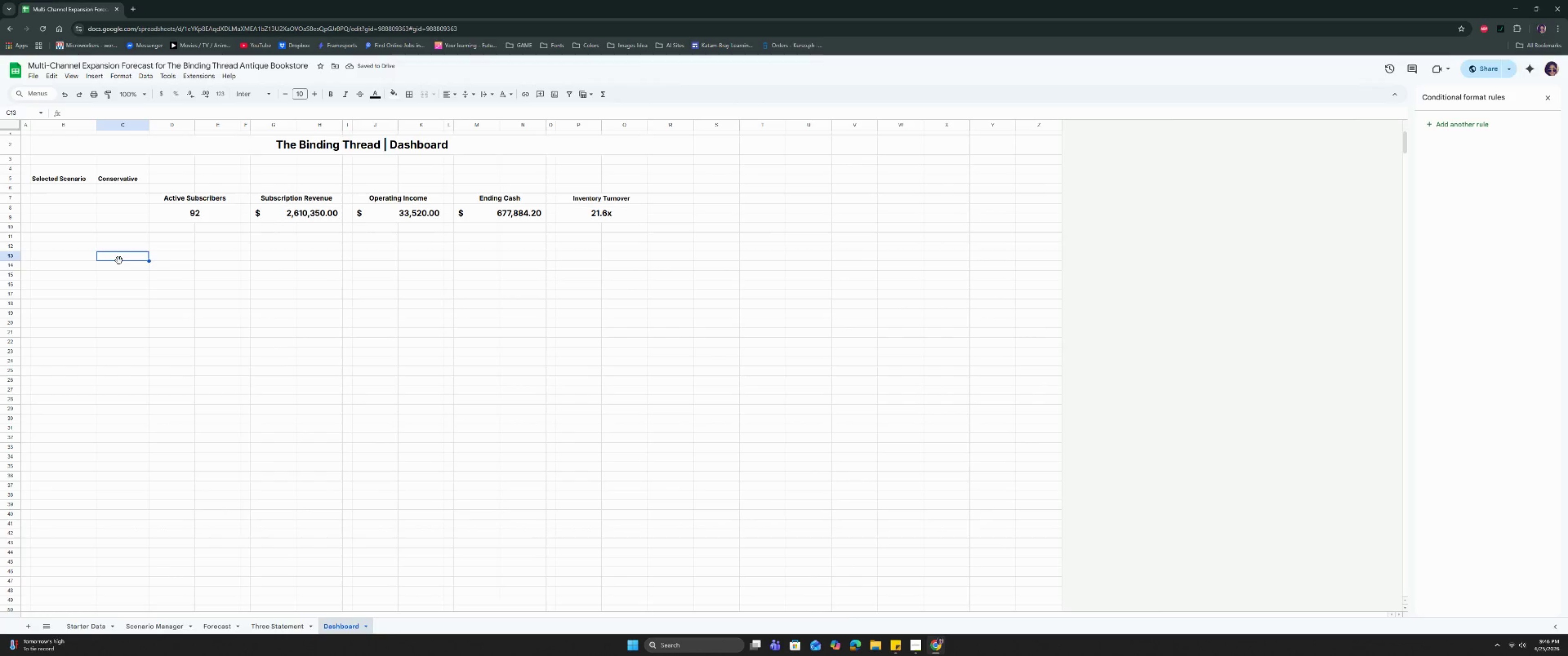 
left_click([119, 261])
 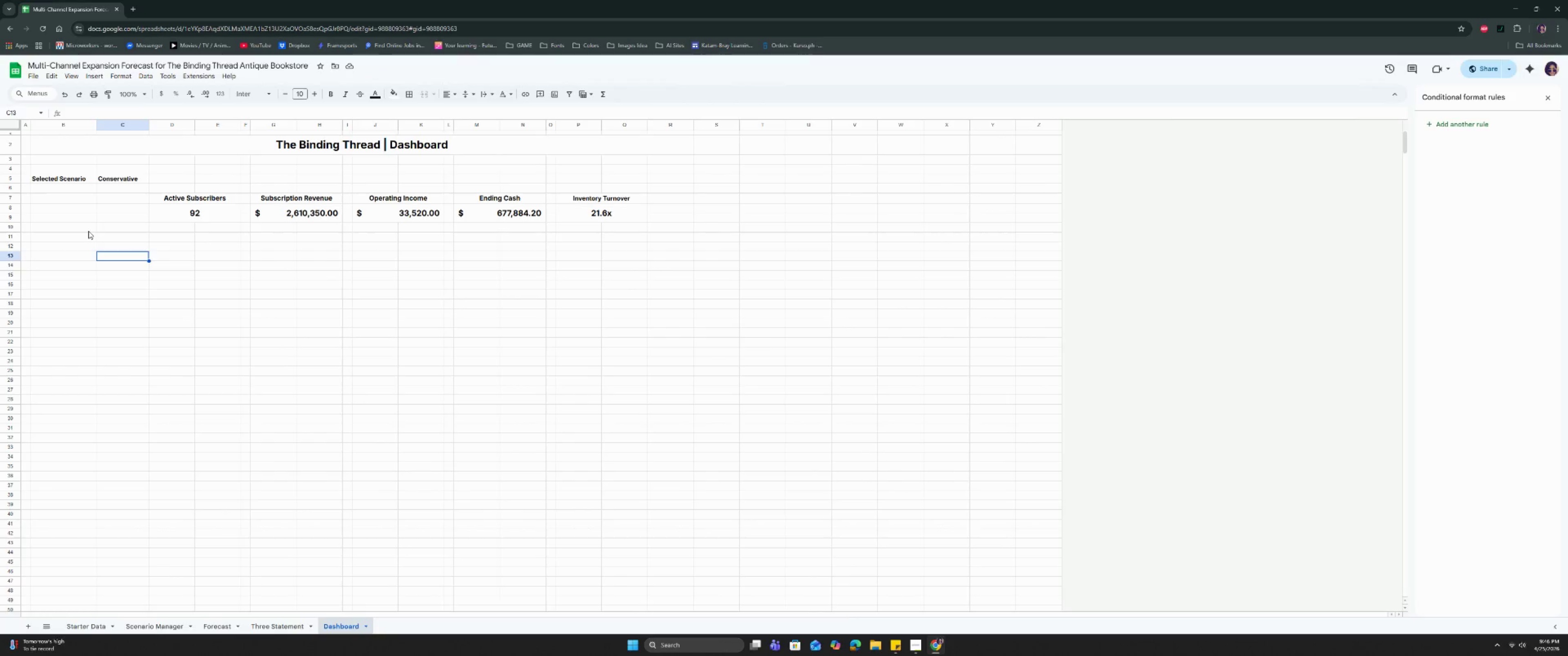 
left_click([89, 182])
 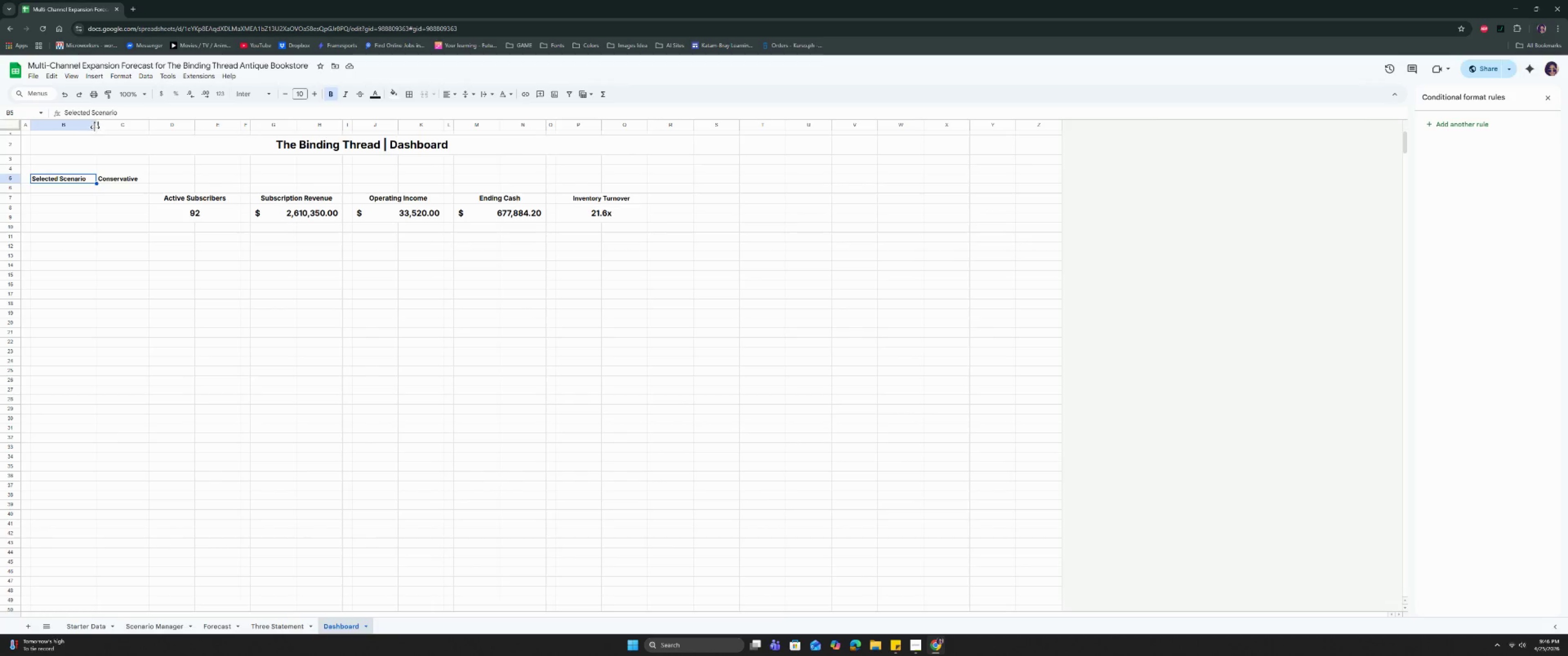 
left_click_drag(start_coordinate=[97, 123], to_coordinate=[93, 124])
 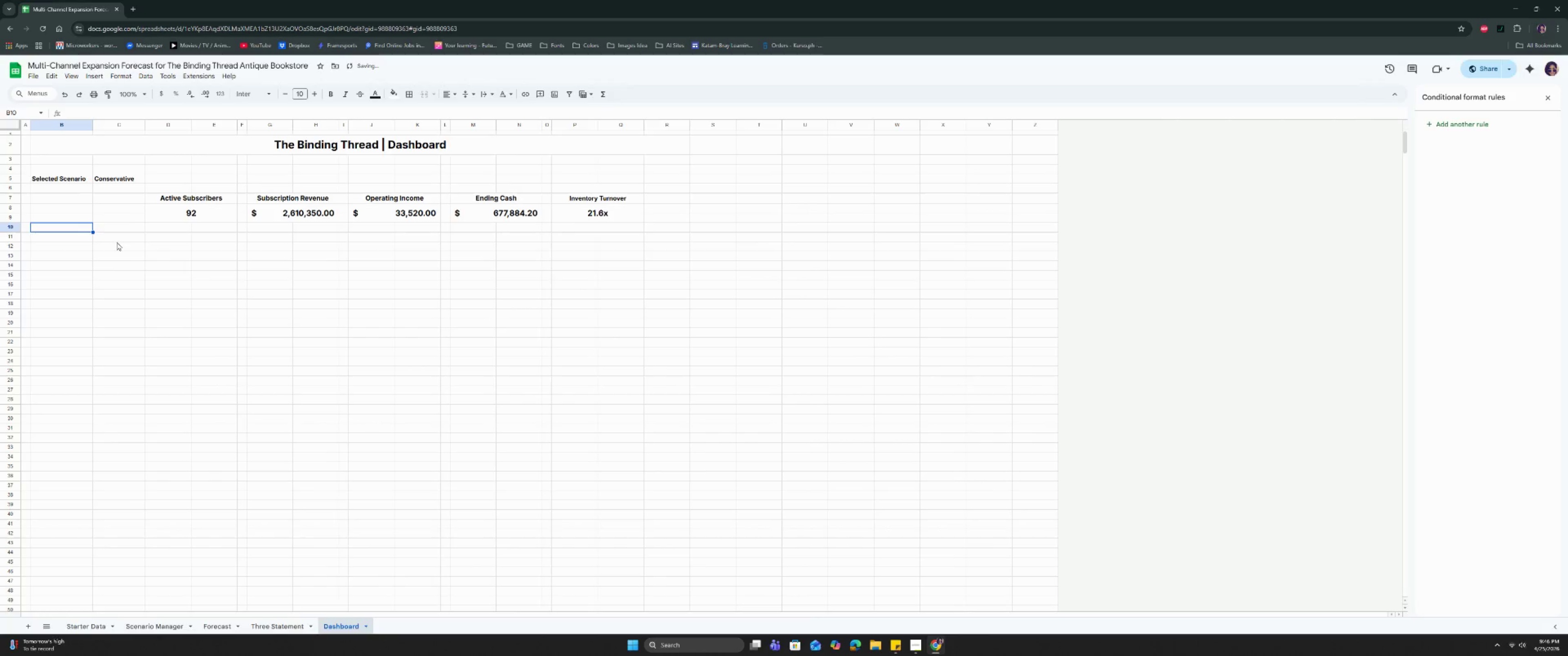 
left_click([77, 246])
 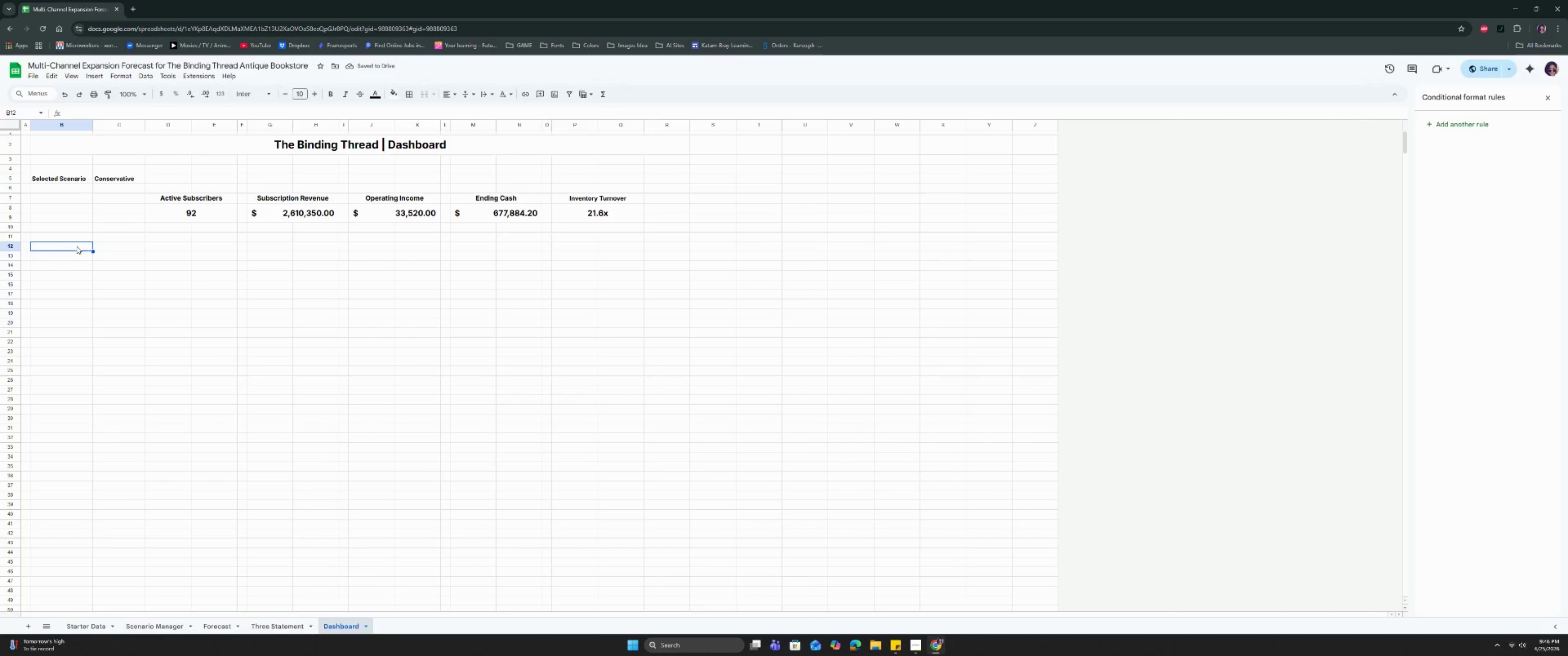 
left_click_drag(start_coordinate=[77, 246], to_coordinate=[119, 246])
 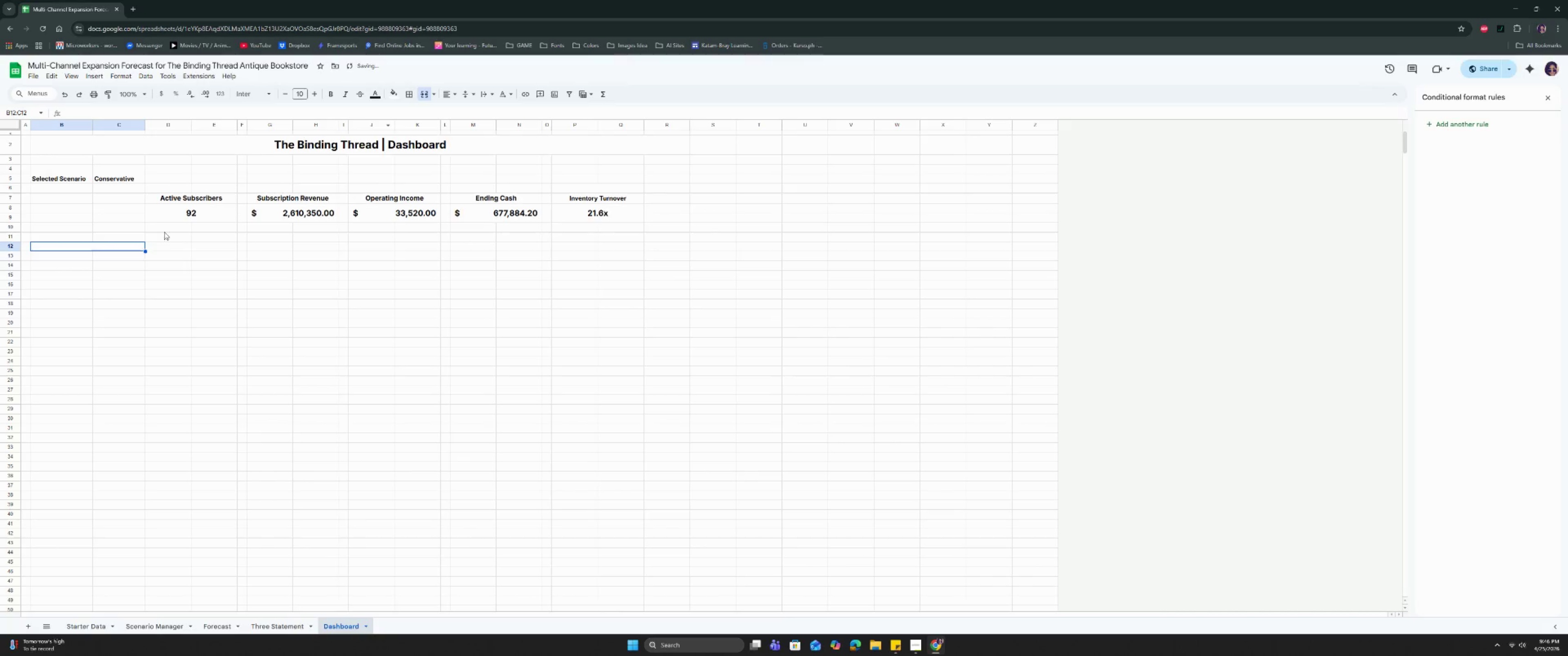 
left_click_drag(start_coordinate=[136, 245], to_coordinate=[220, 244])
 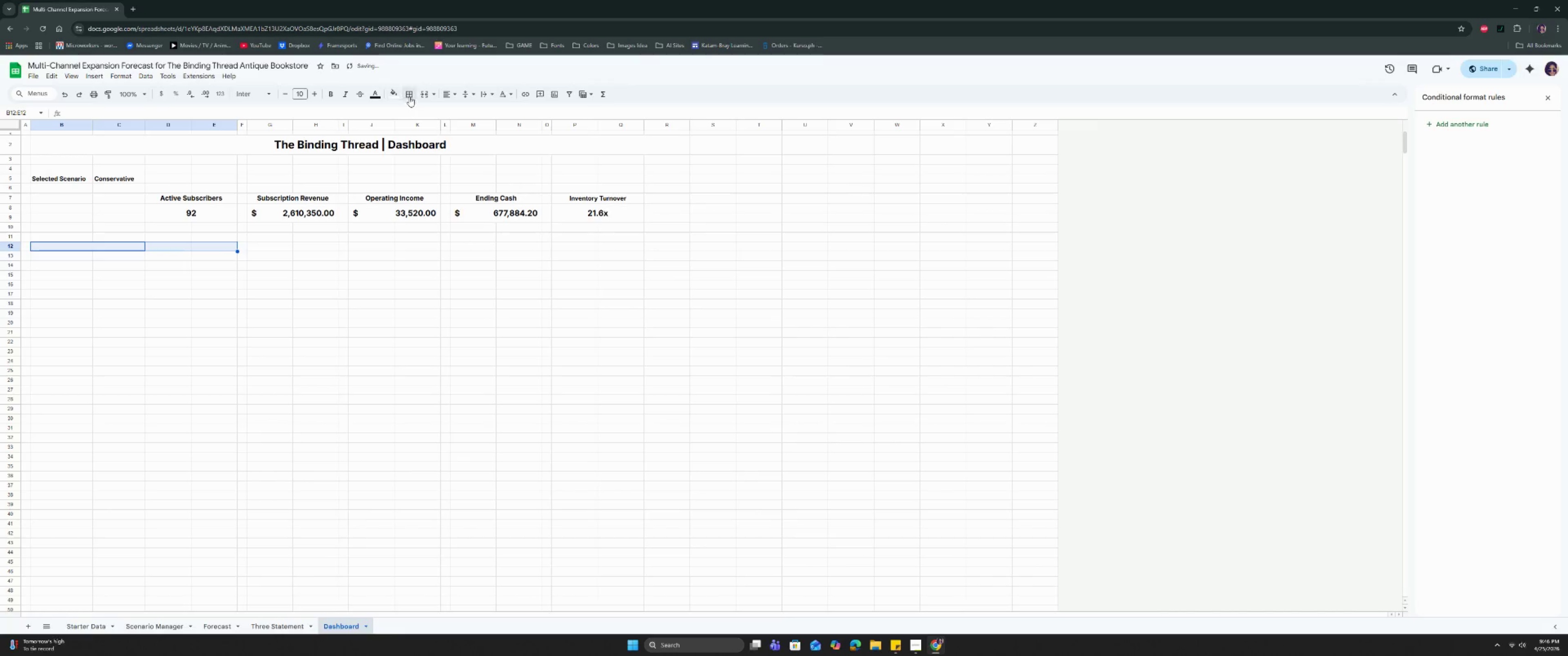 
left_click([423, 91])
 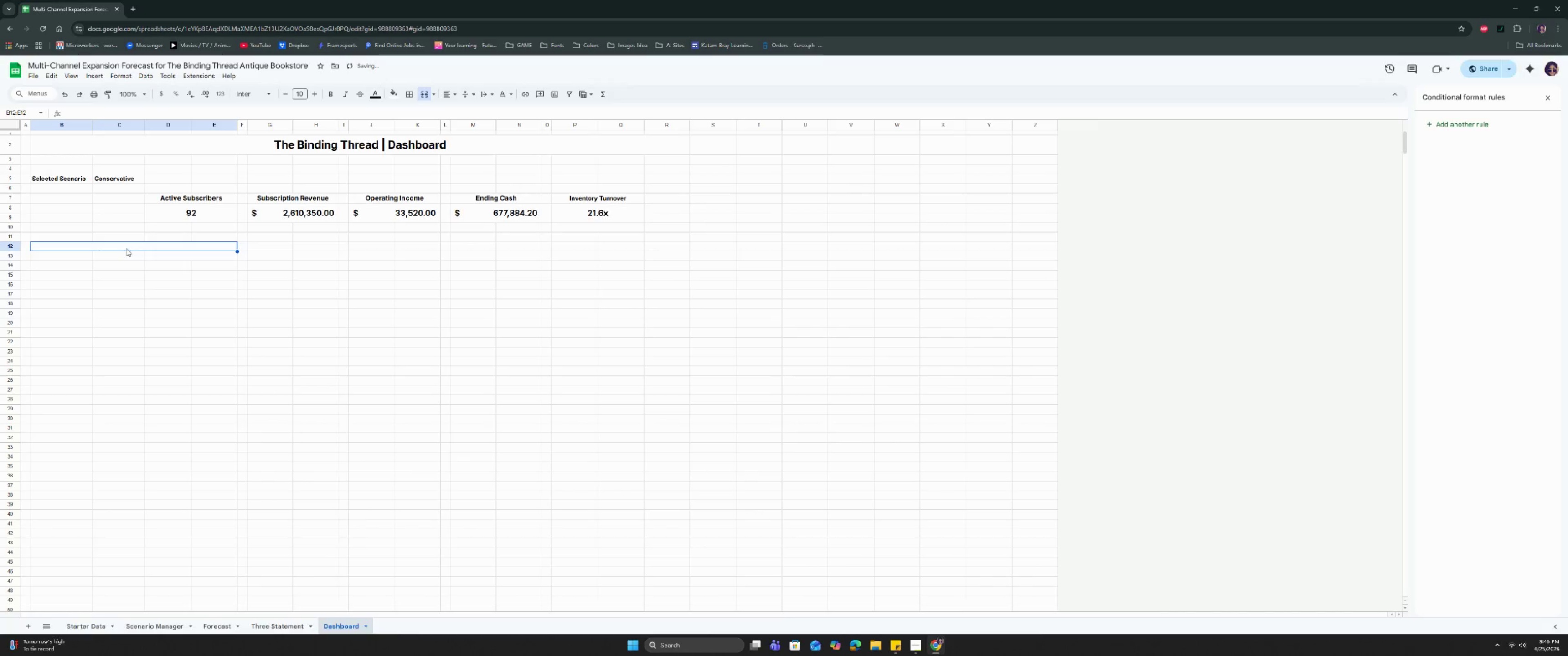 
double_click([126, 248])
 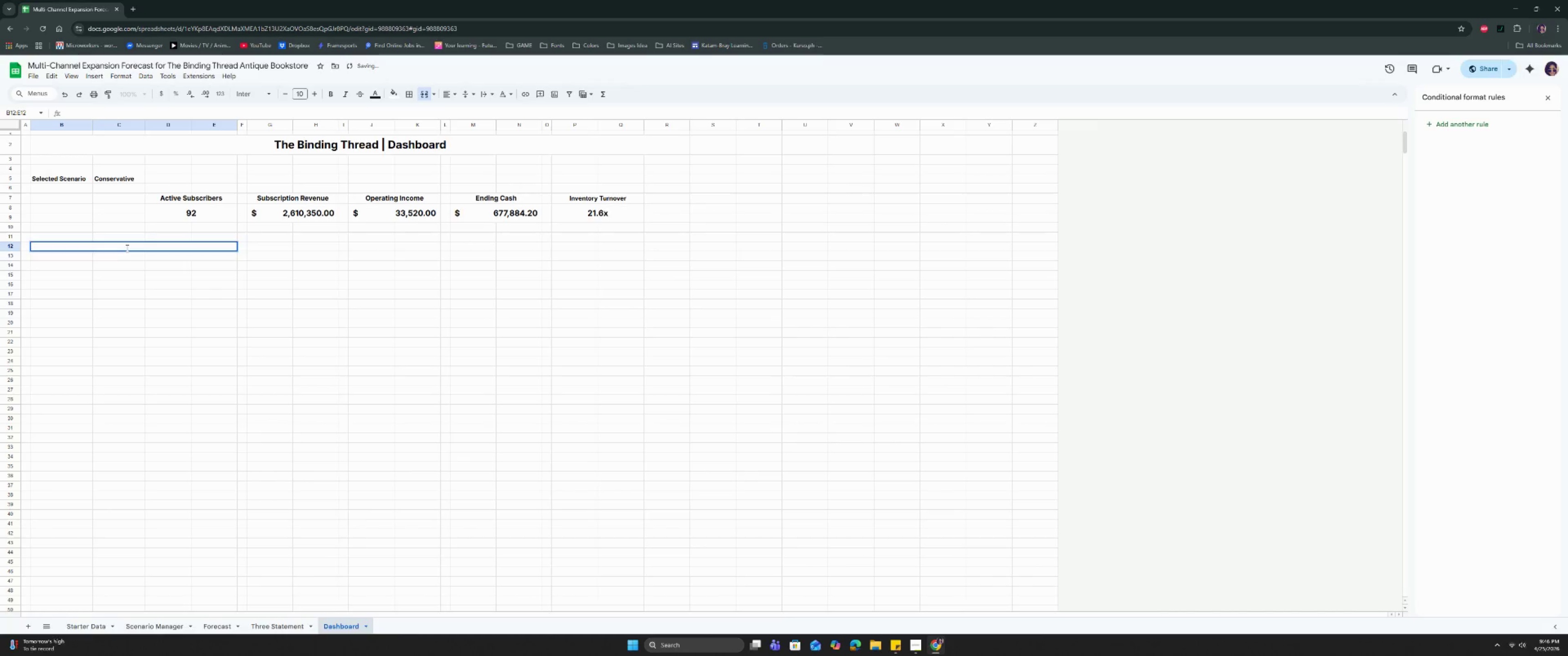 
key(CapsLock)
 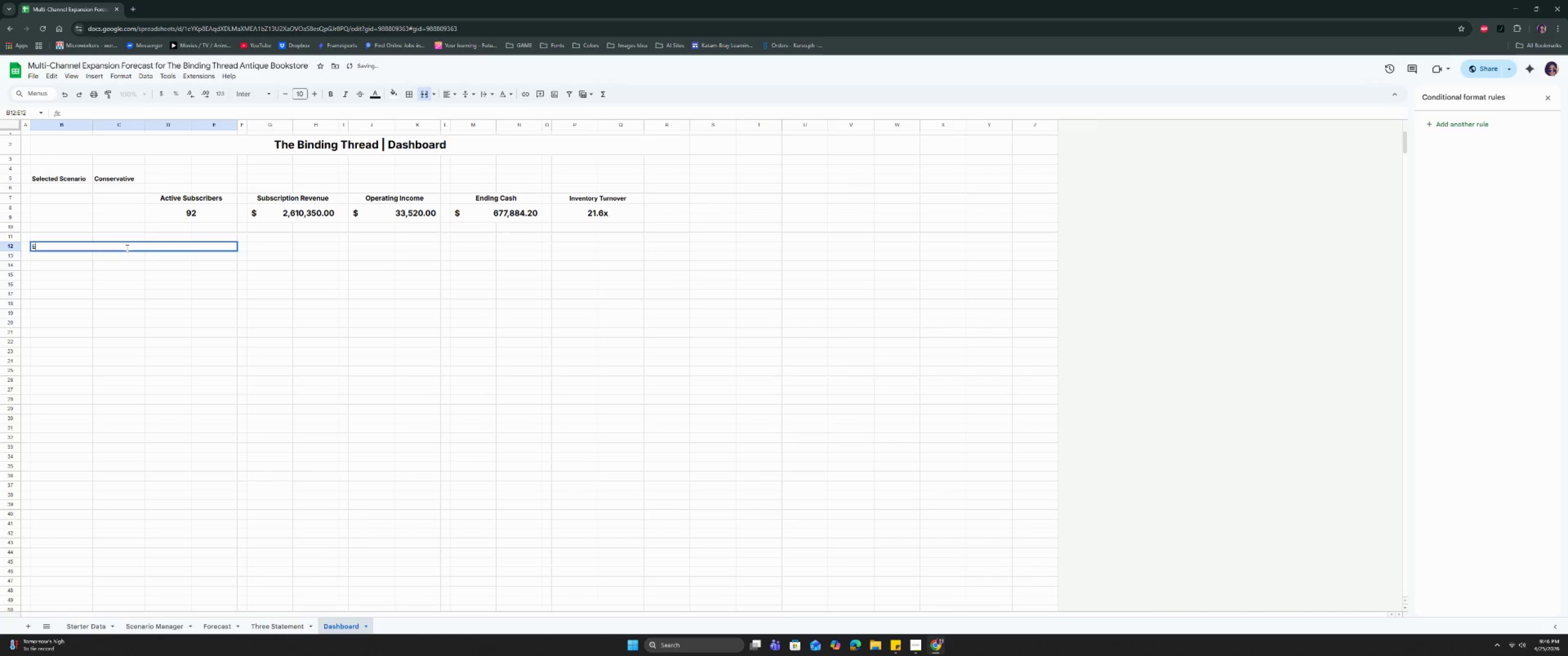 
key(E)
 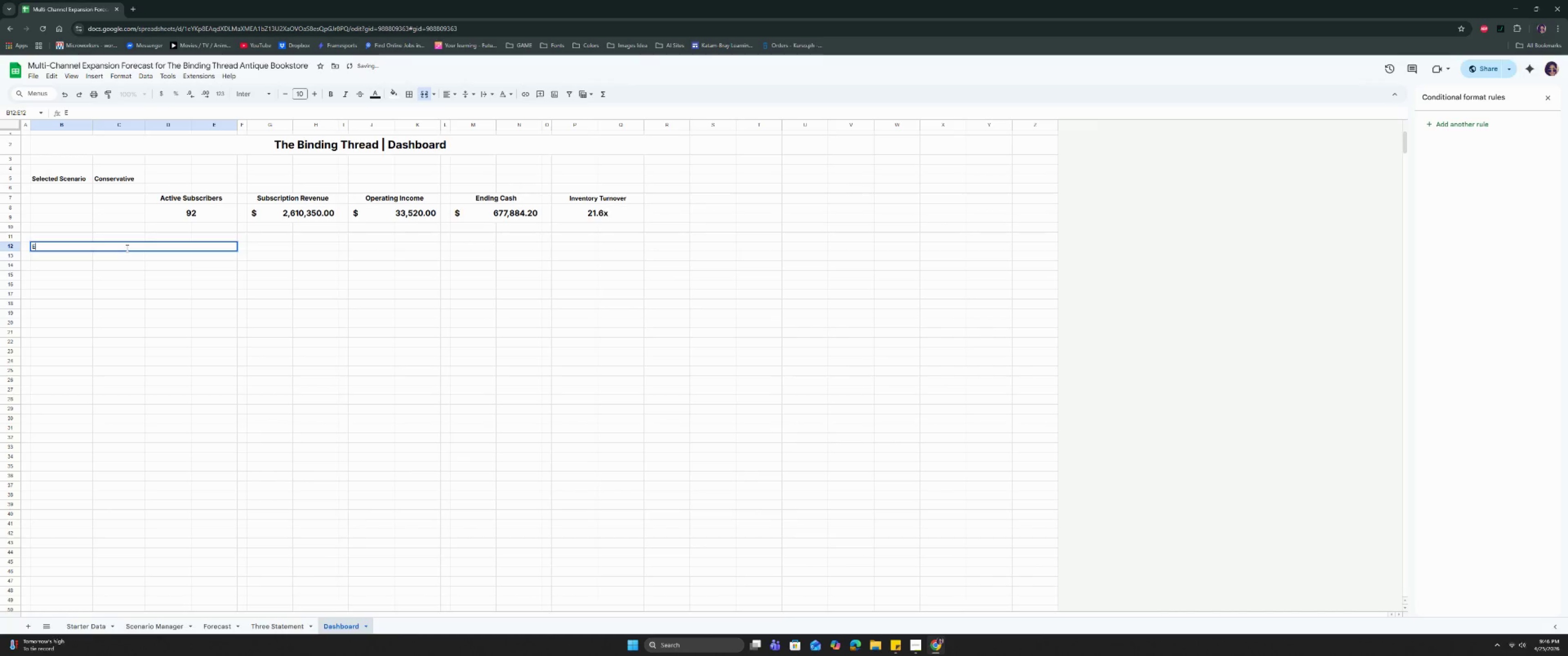 
key(CapsLock)
 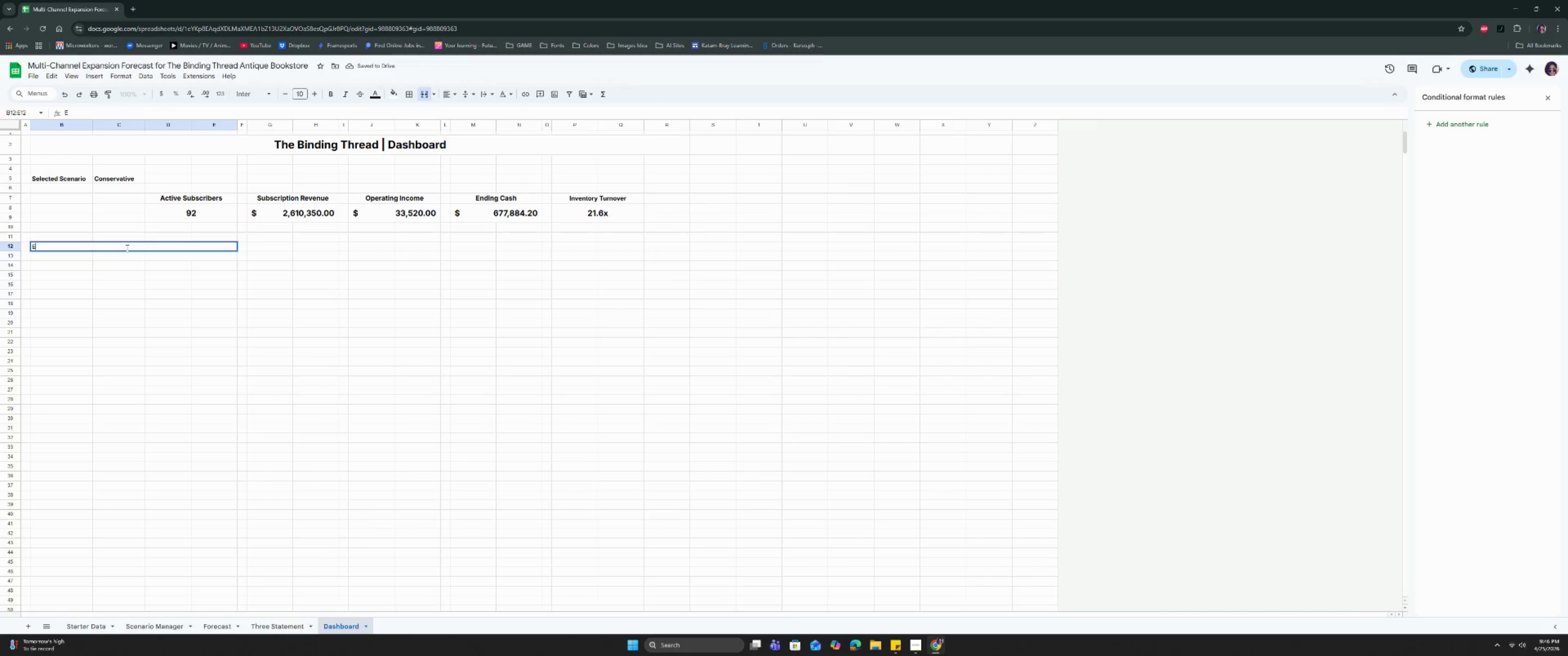 
key(Backspace)
 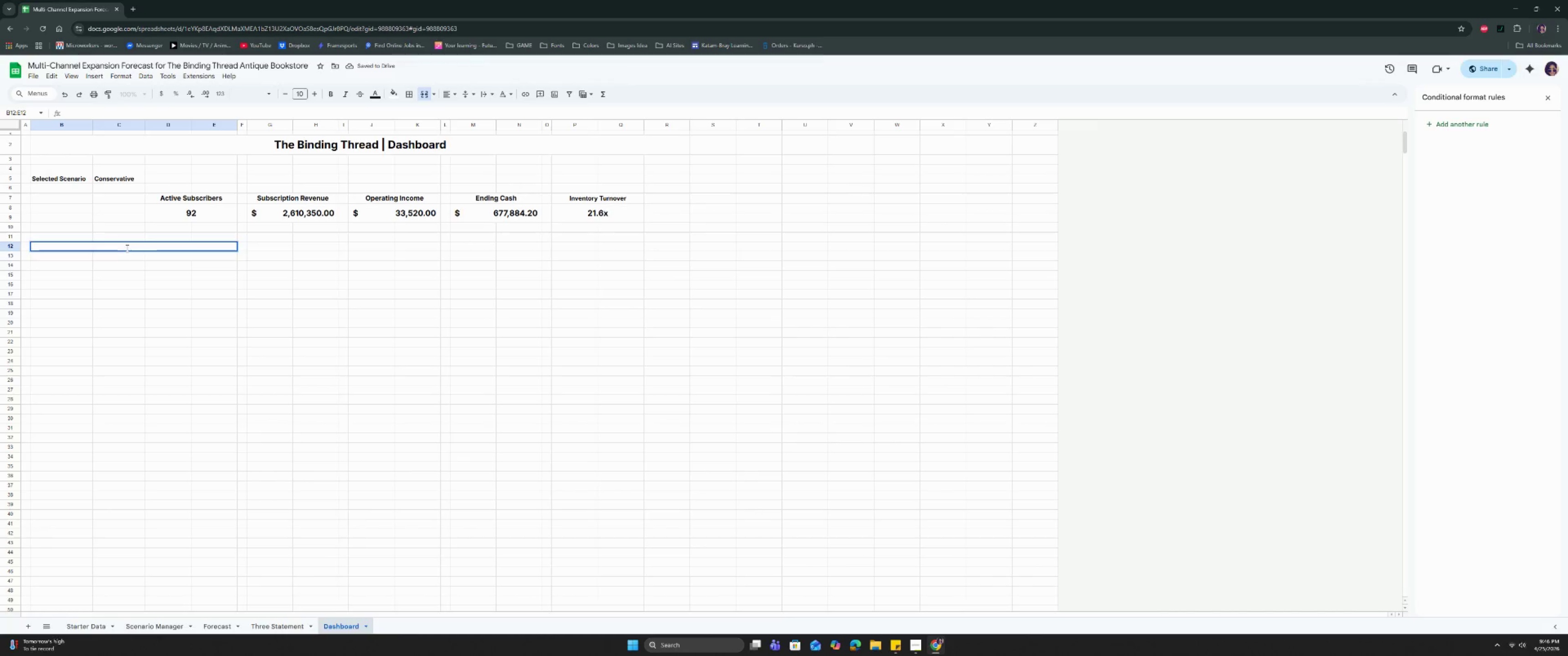 
key(Control+B)
 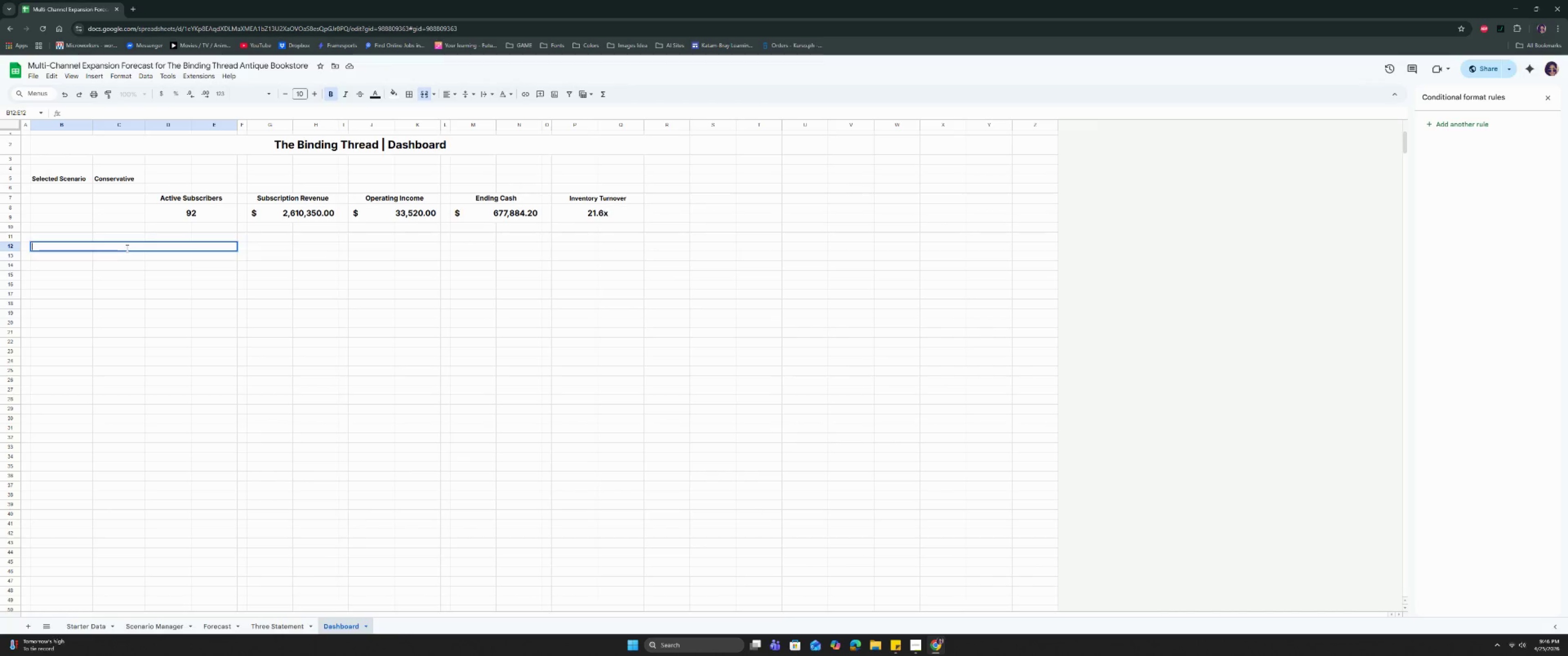 
type(ENDING )
key(Backspace)
key(Backspace)
key(Backspace)
key(Backspace)
key(Backspace)
key(Backspace)
type(nding Cash Trend)
 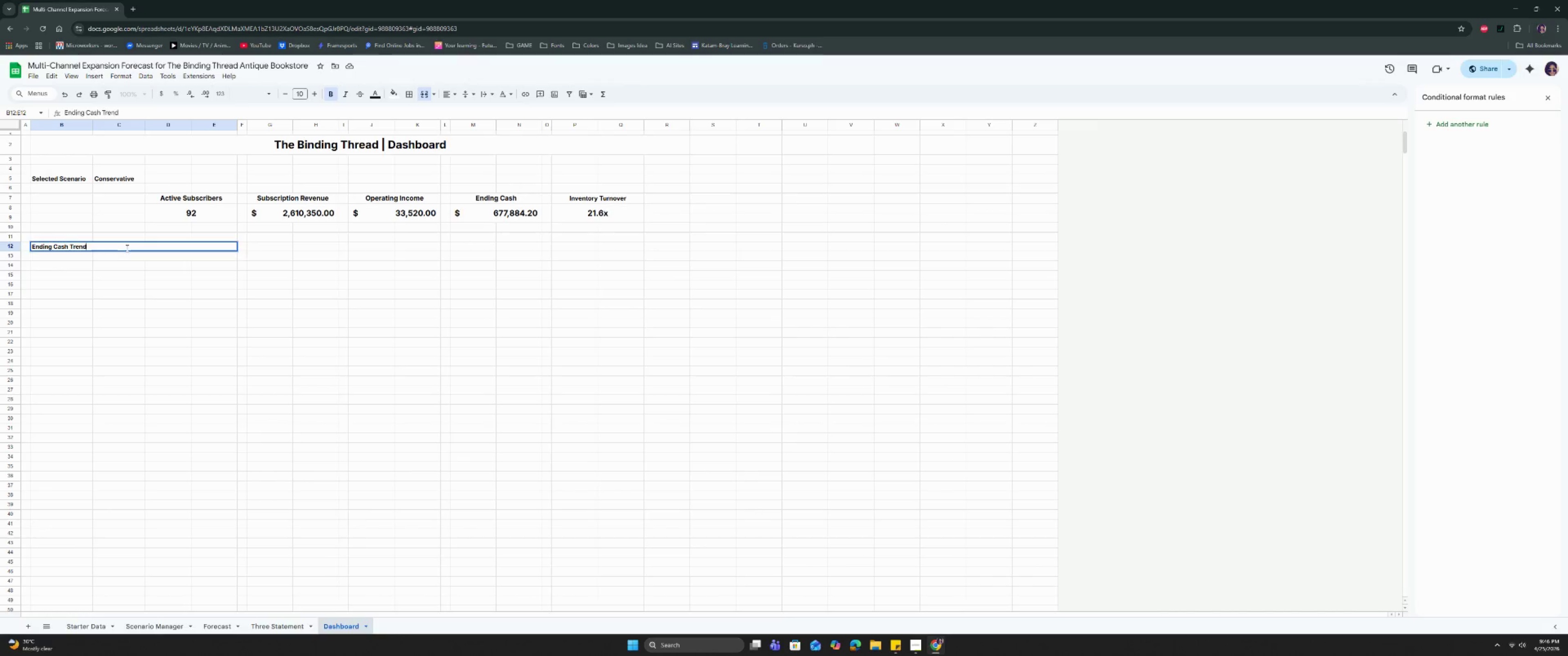 
key(Enter)
 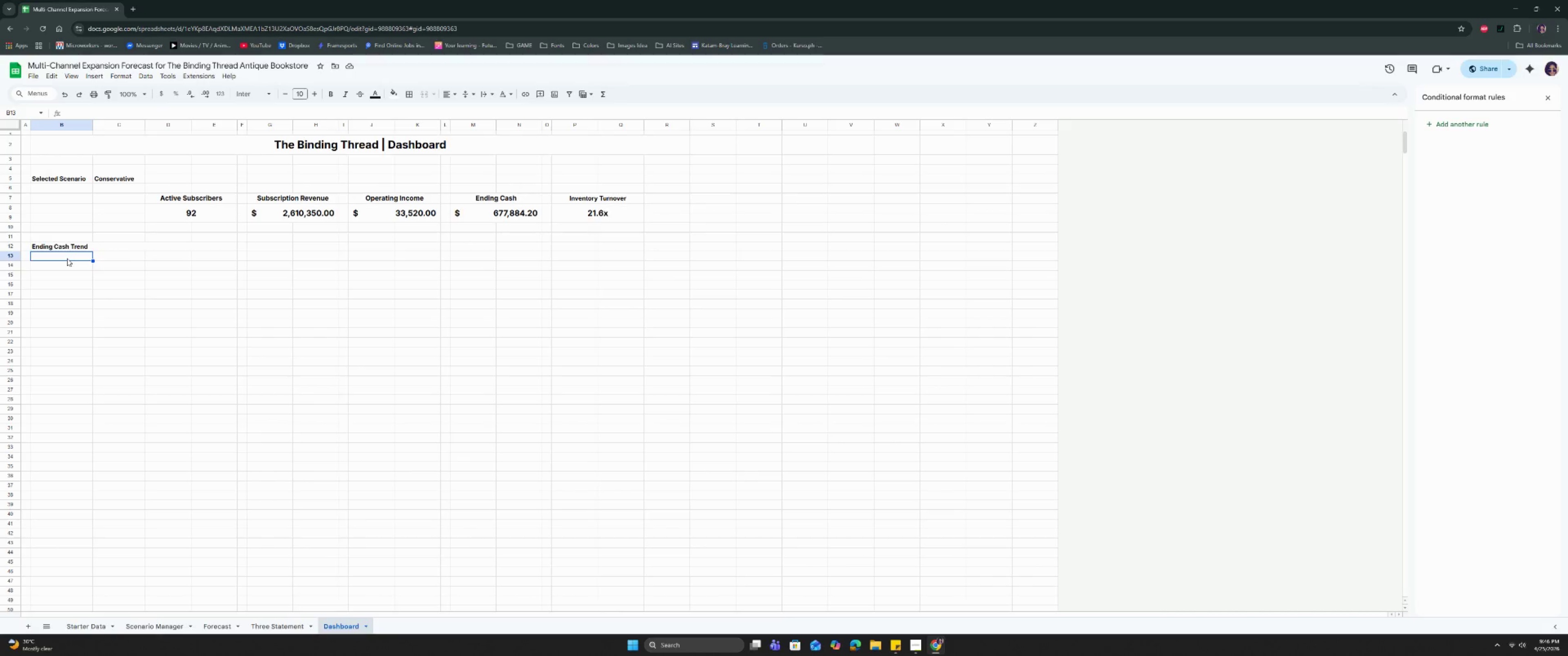 
wait(20.75)
 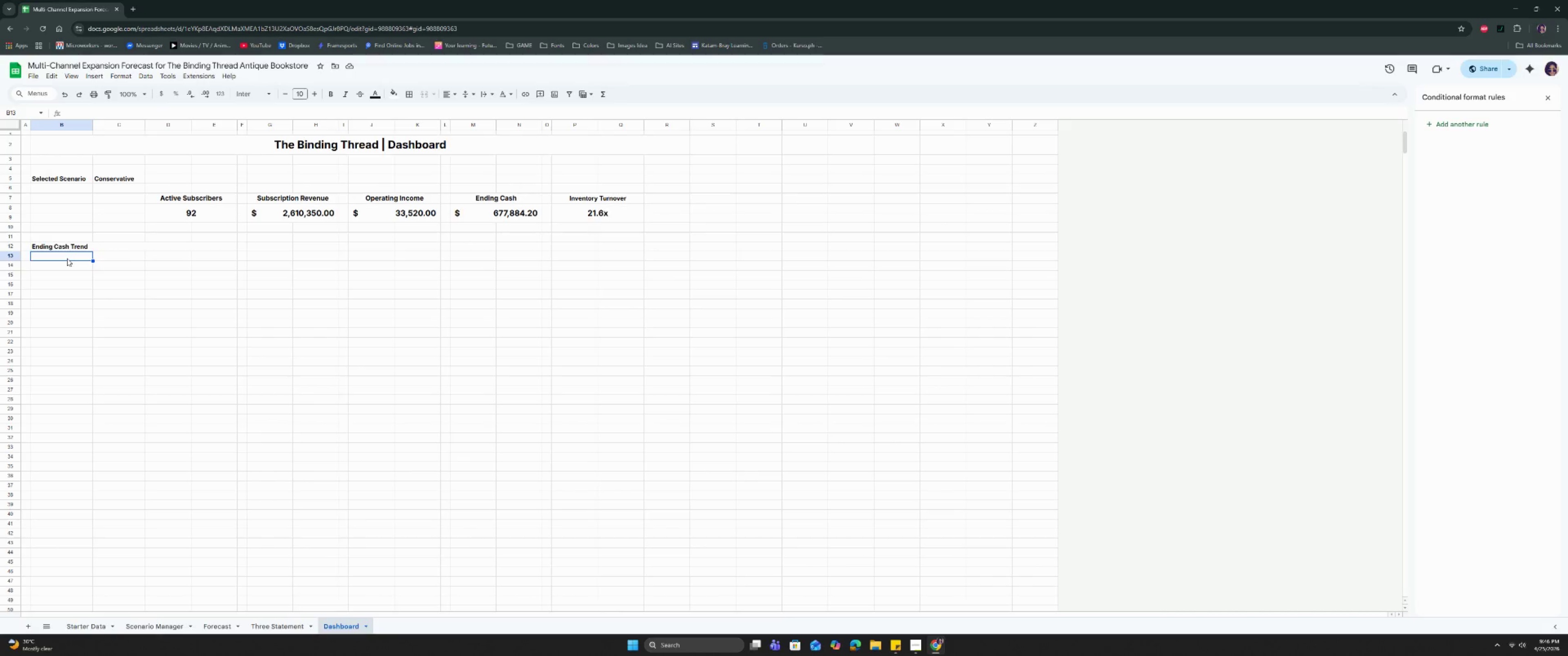 
key(Equal)
 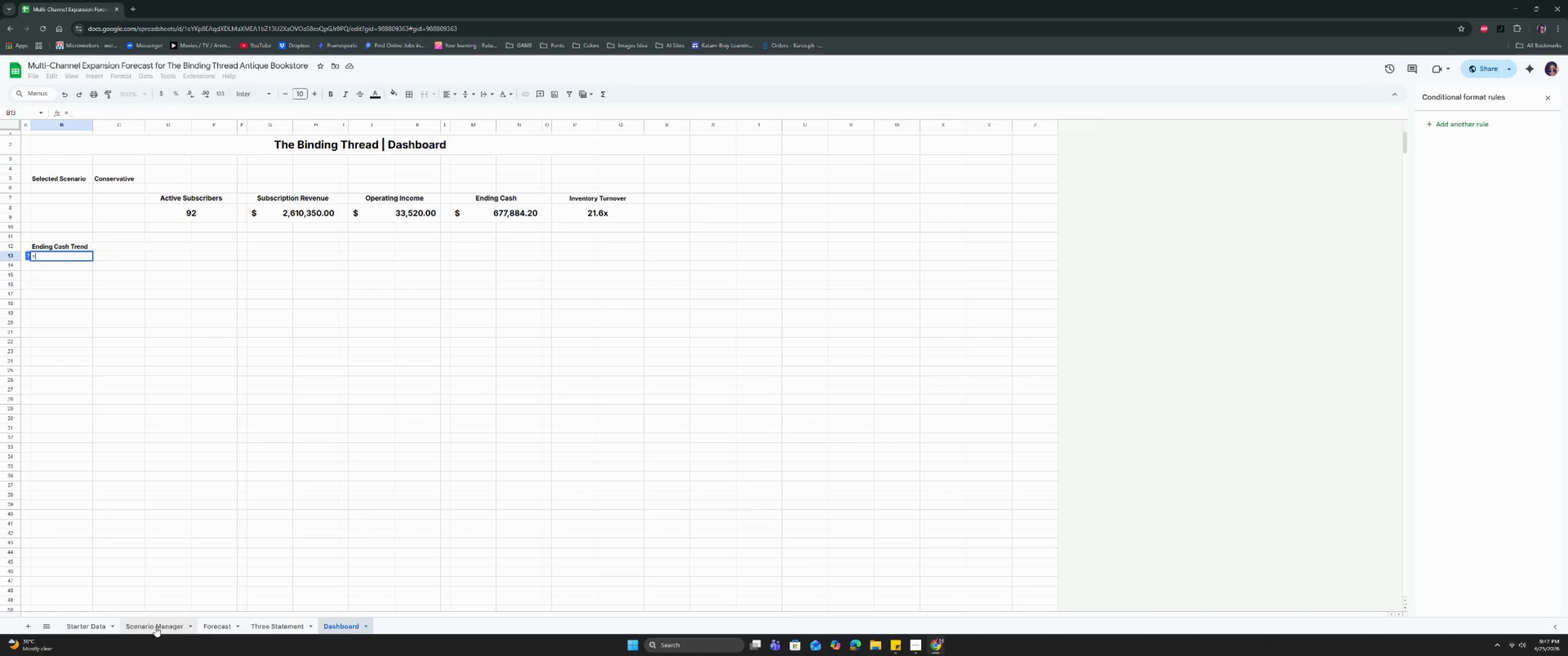 
left_click([155, 627])
 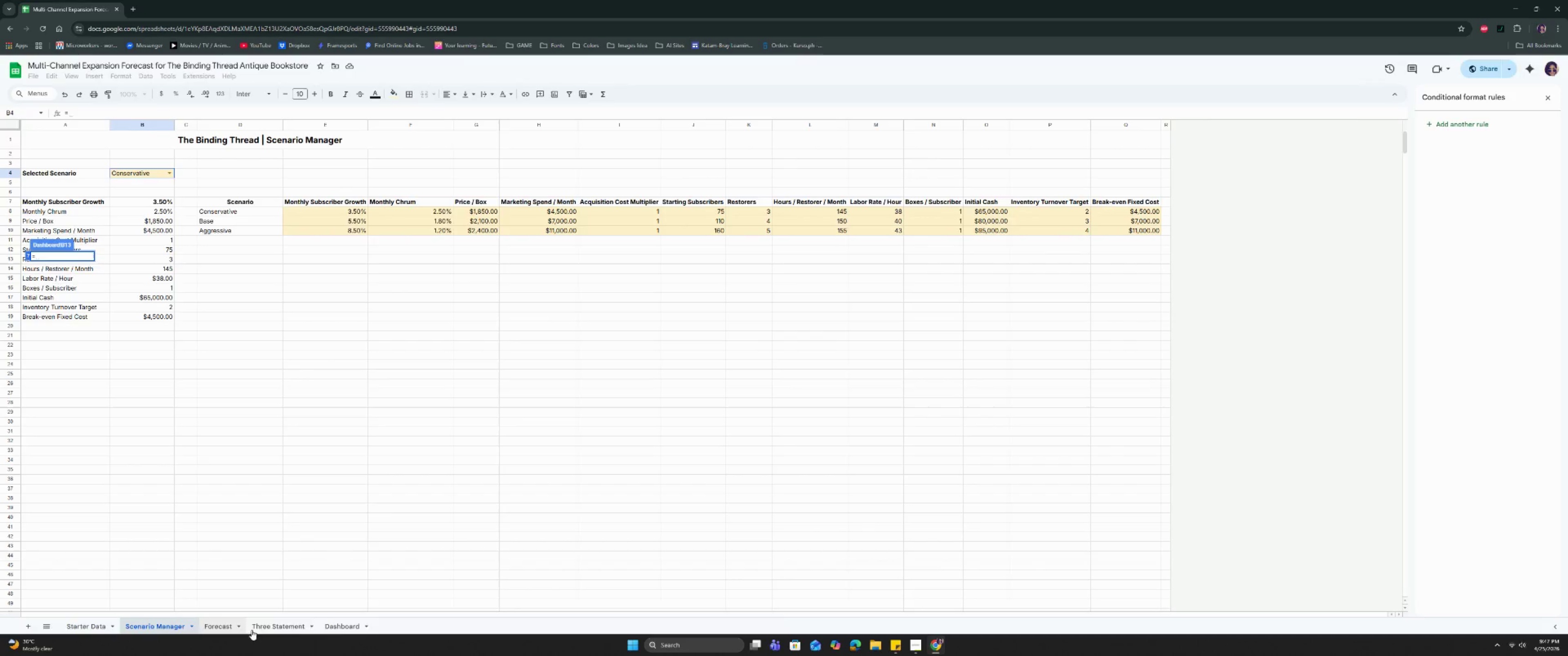 
left_click([267, 629])
 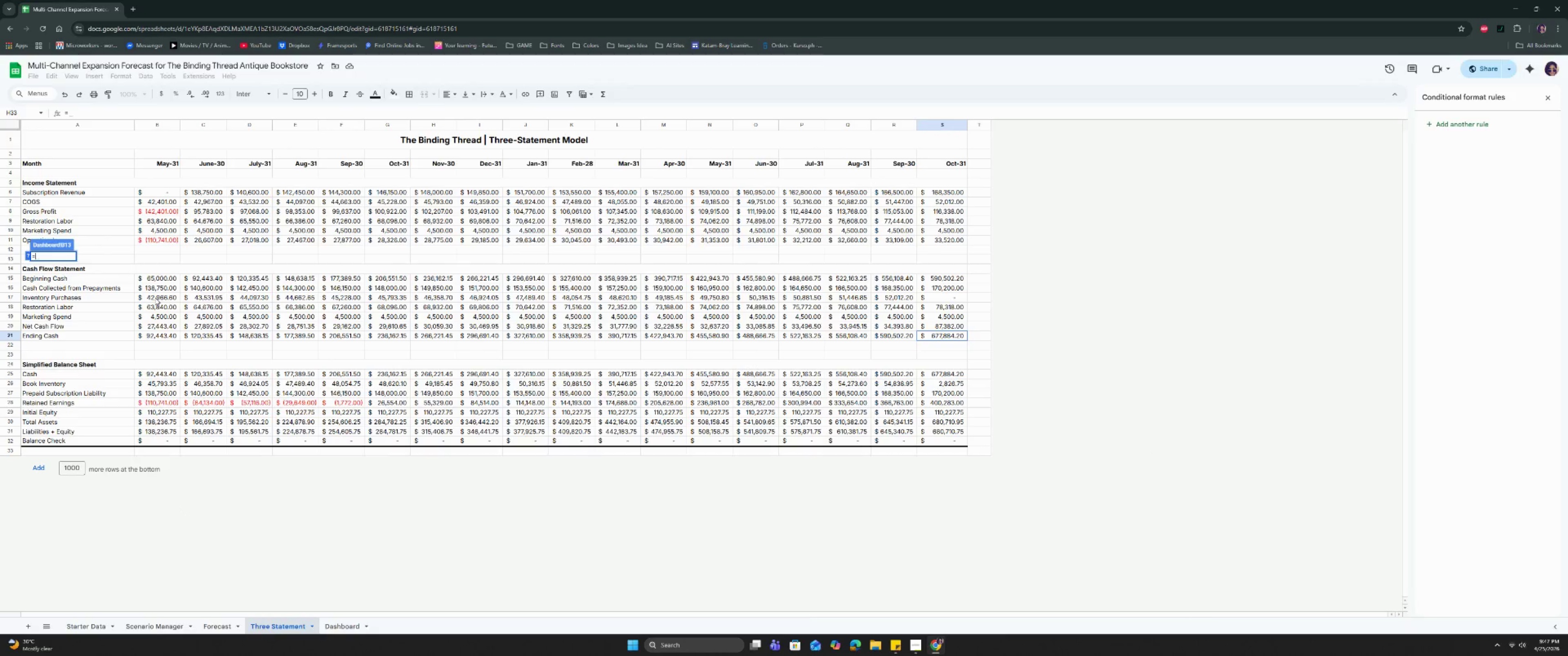 
wait(8.97)
 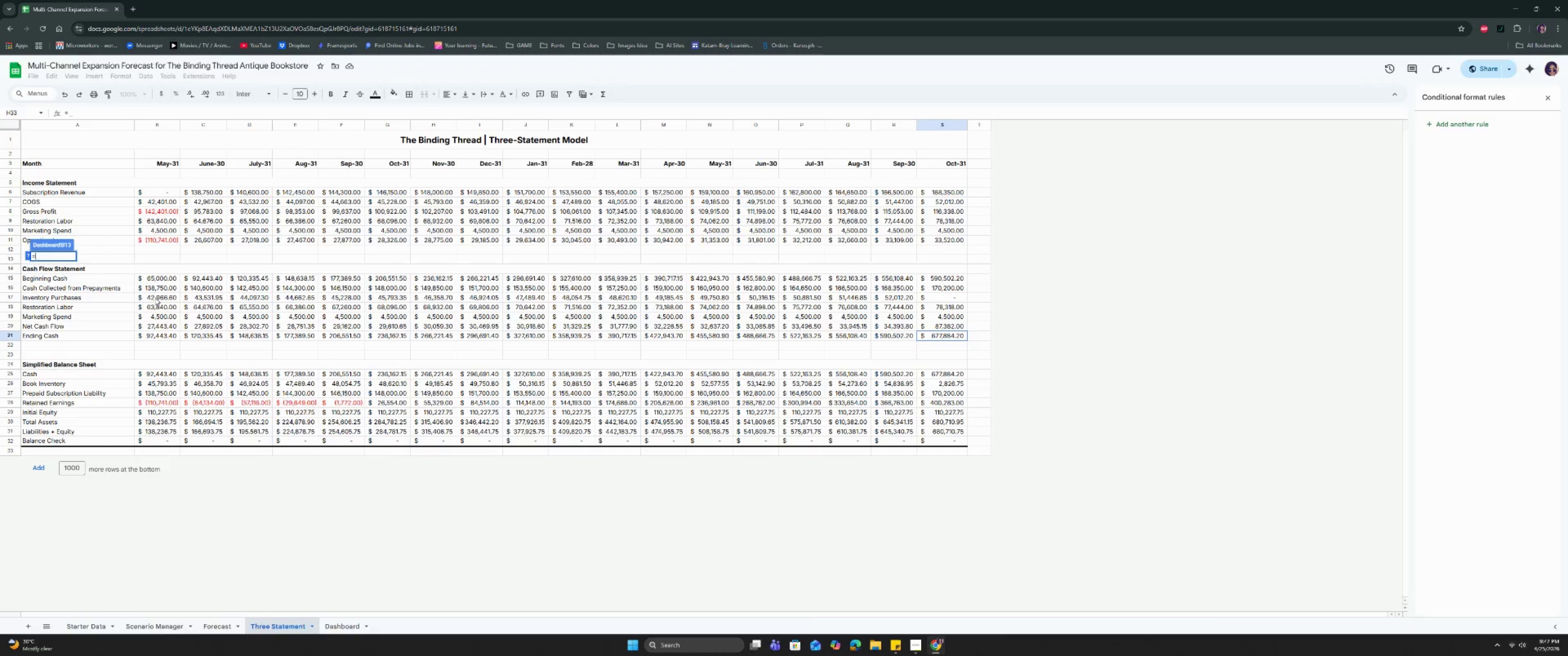 
left_click_drag(start_coordinate=[157, 385], to_coordinate=[926, 383])
 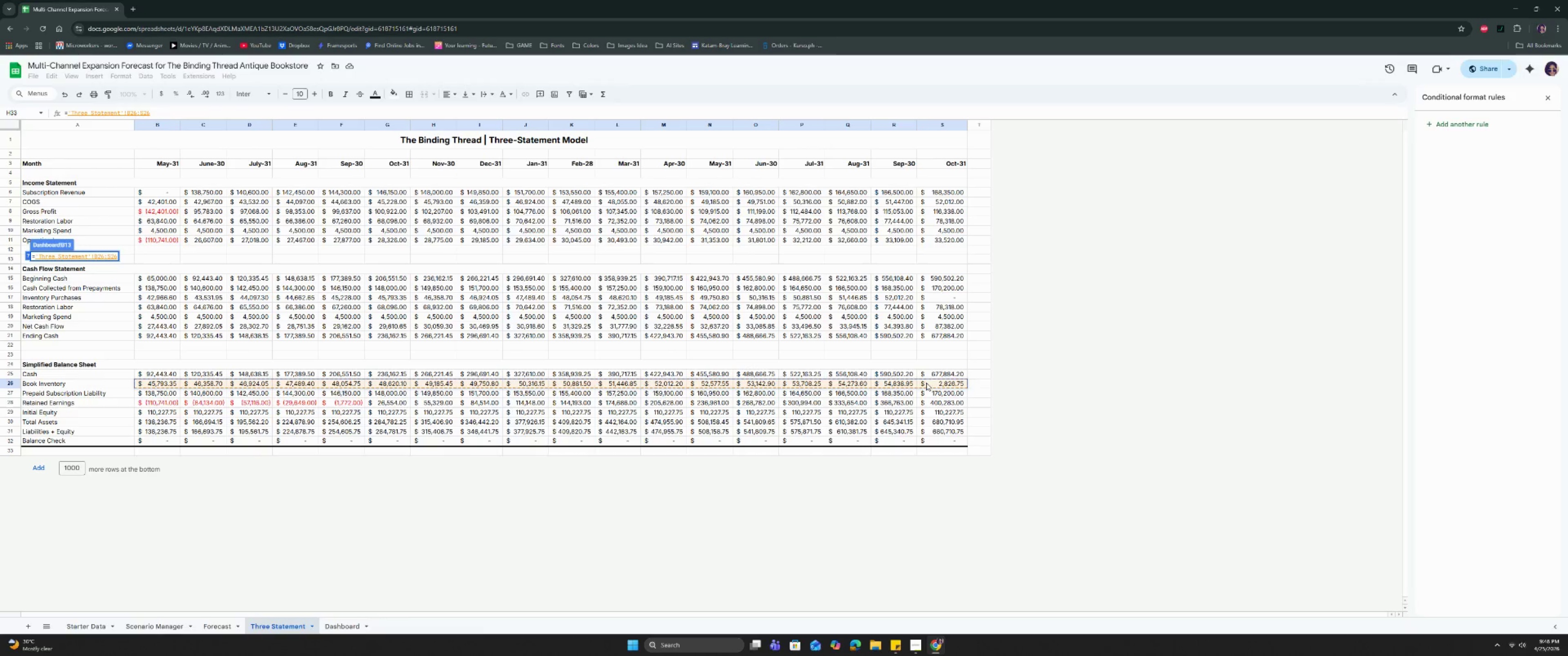 
wait(50.07)
 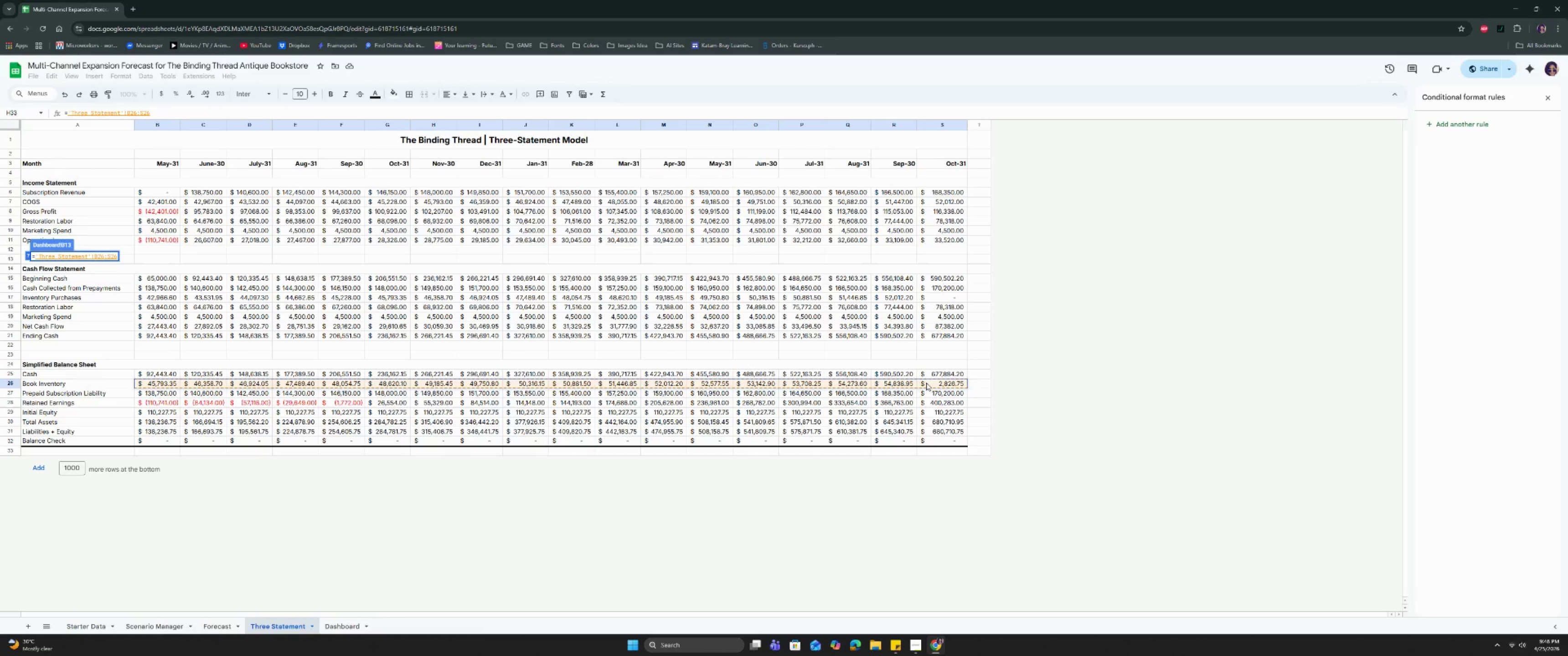 
left_click_drag(start_coordinate=[164, 333], to_coordinate=[929, 335])
 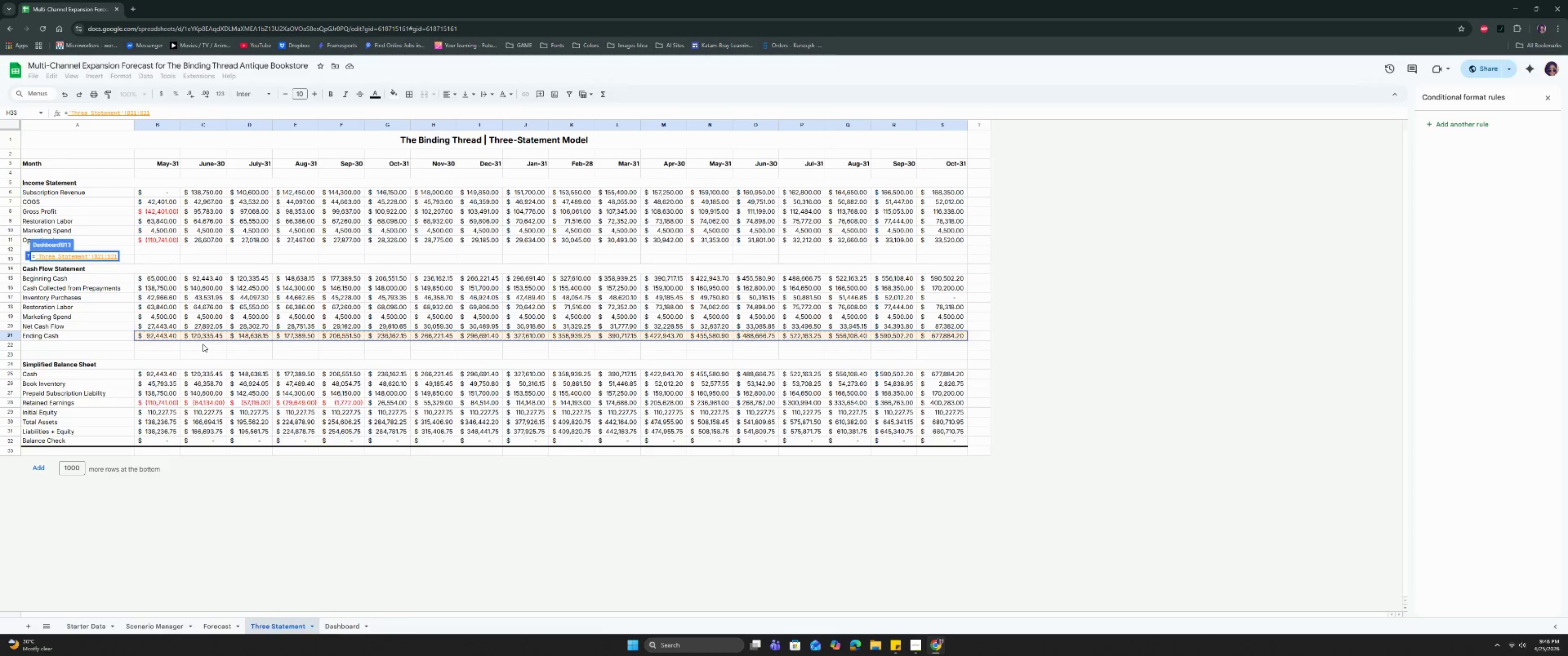 
wait(42.38)
 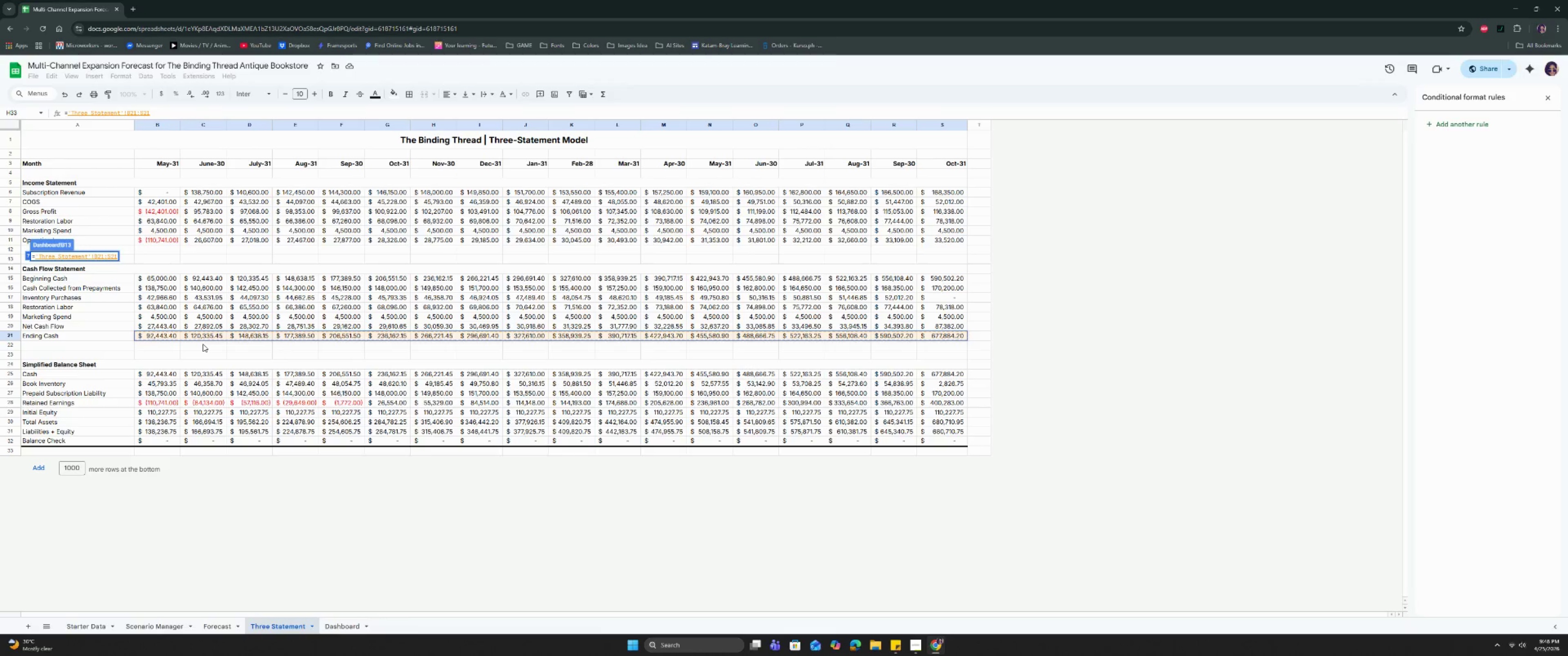 
key(Enter)
 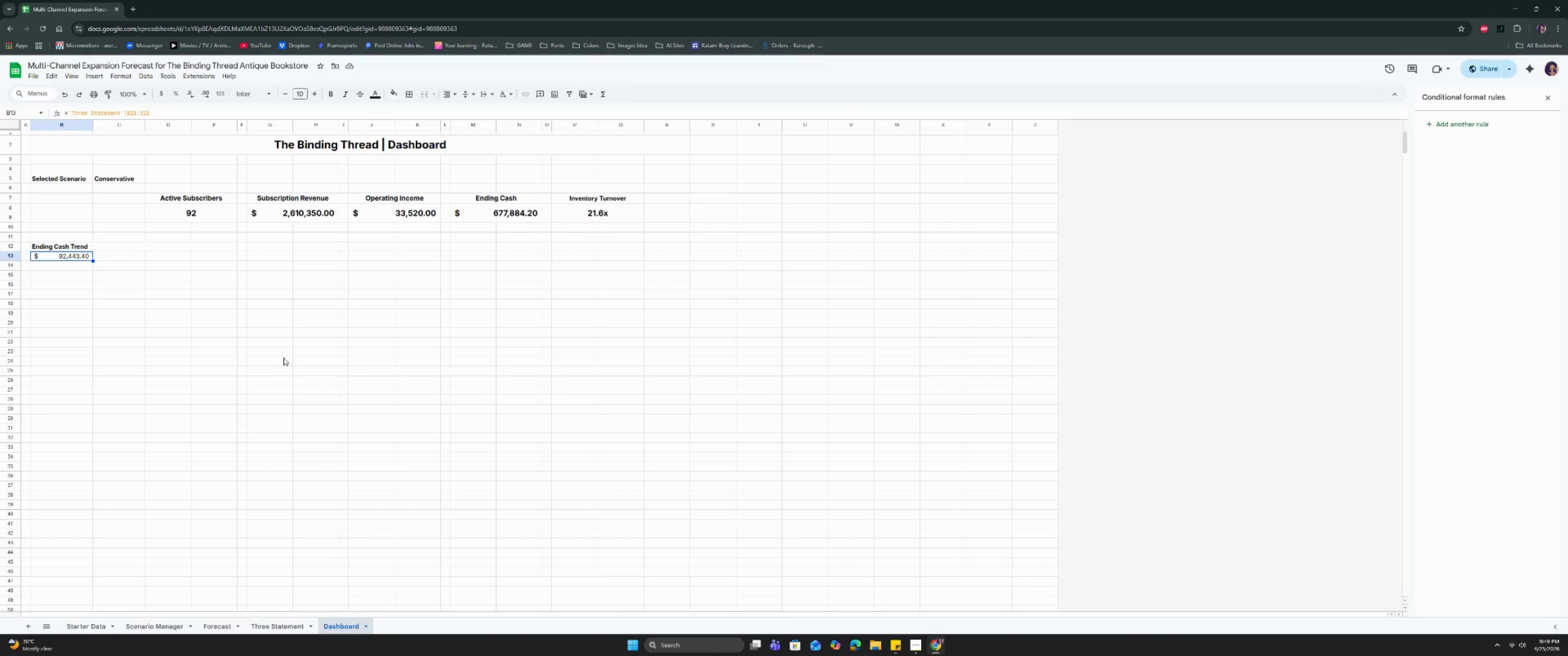 
wait(30.24)
 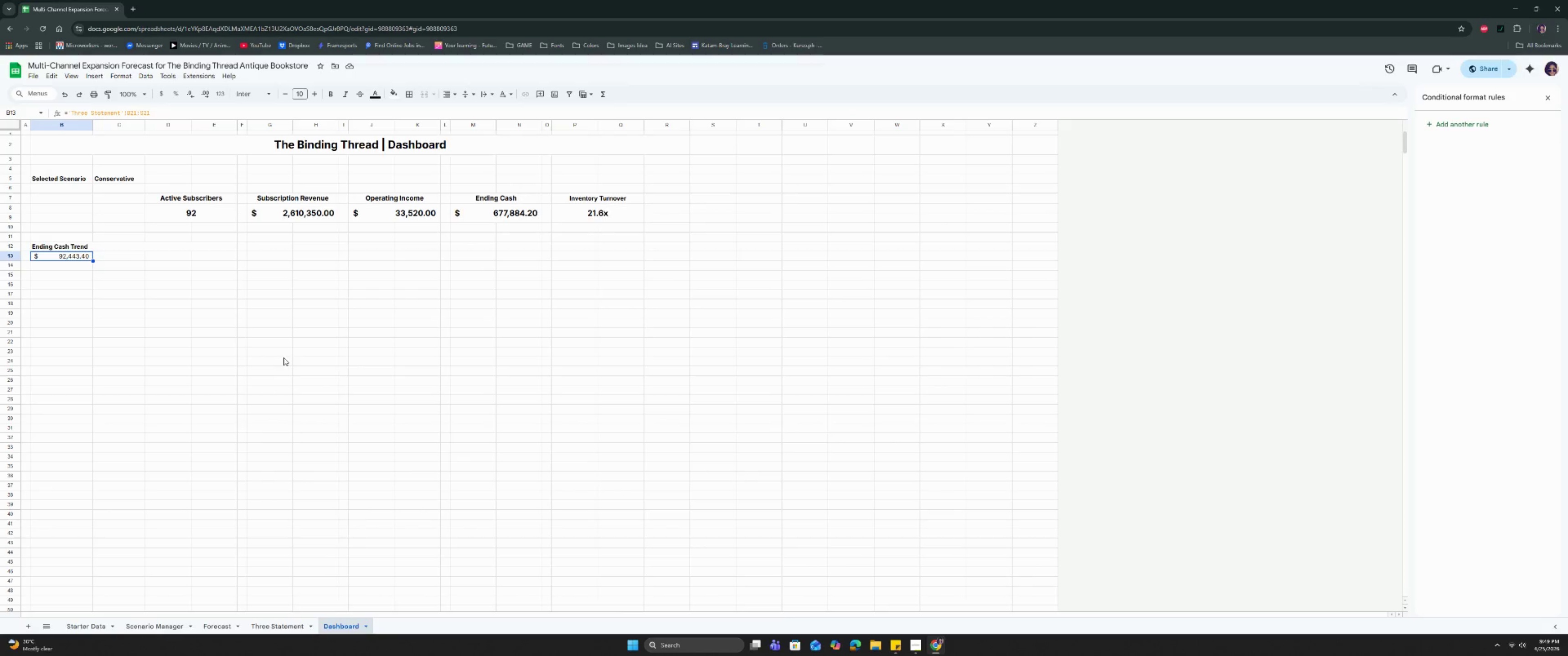 
double_click([73, 256])
 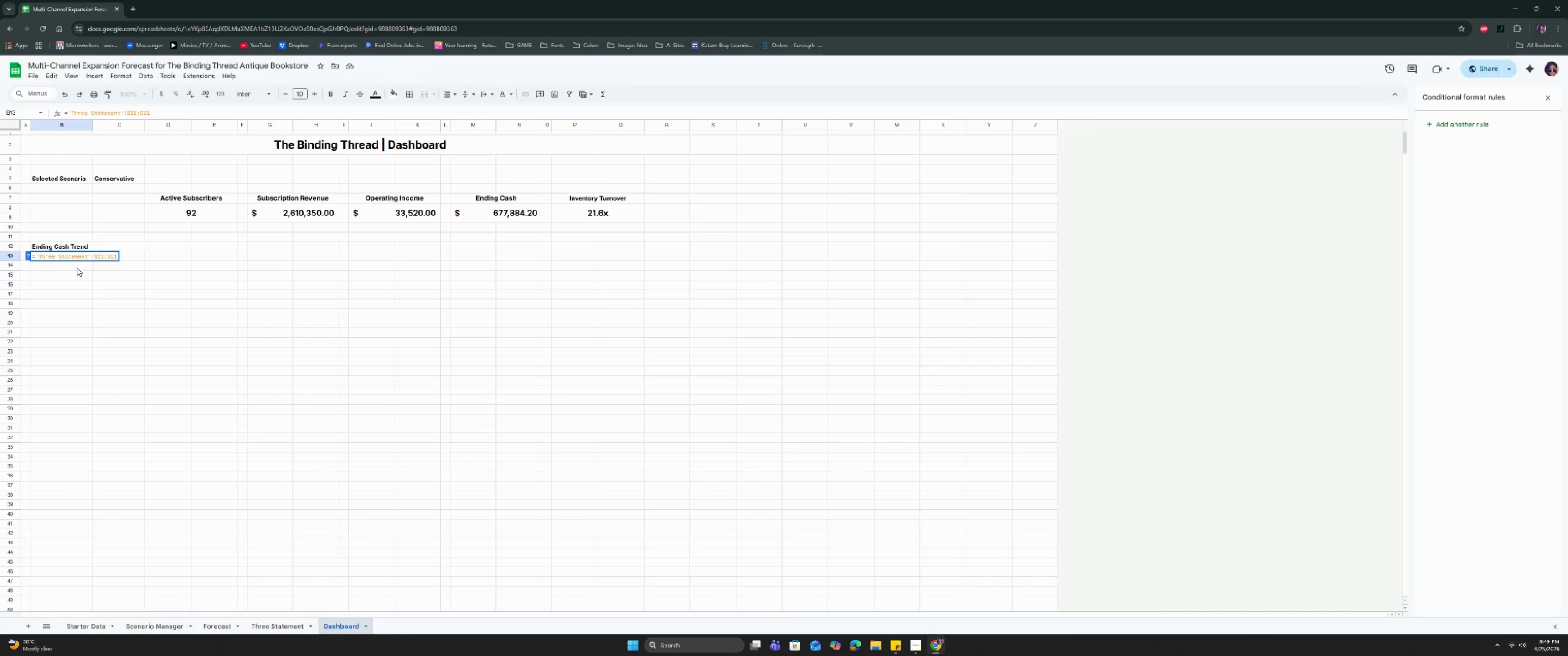 
wait(20.48)
 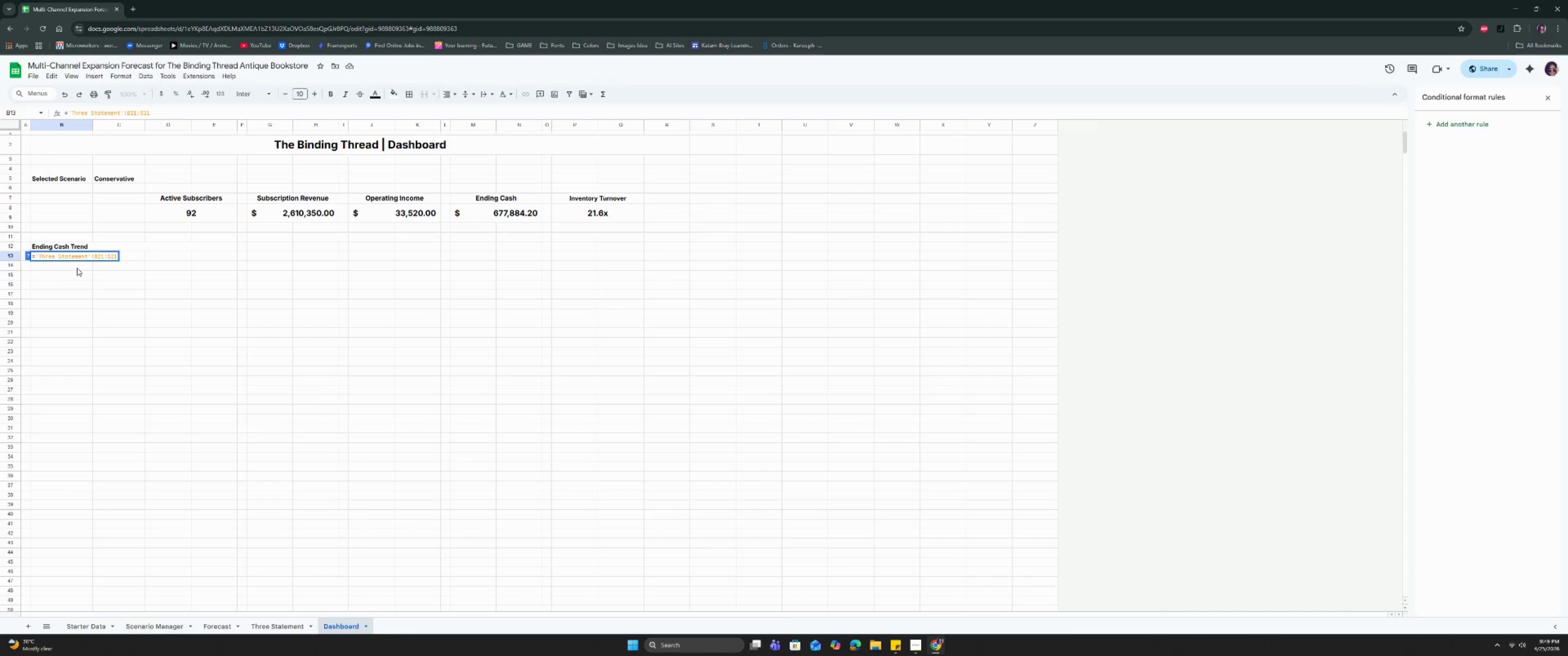 
left_click([49, 274])
 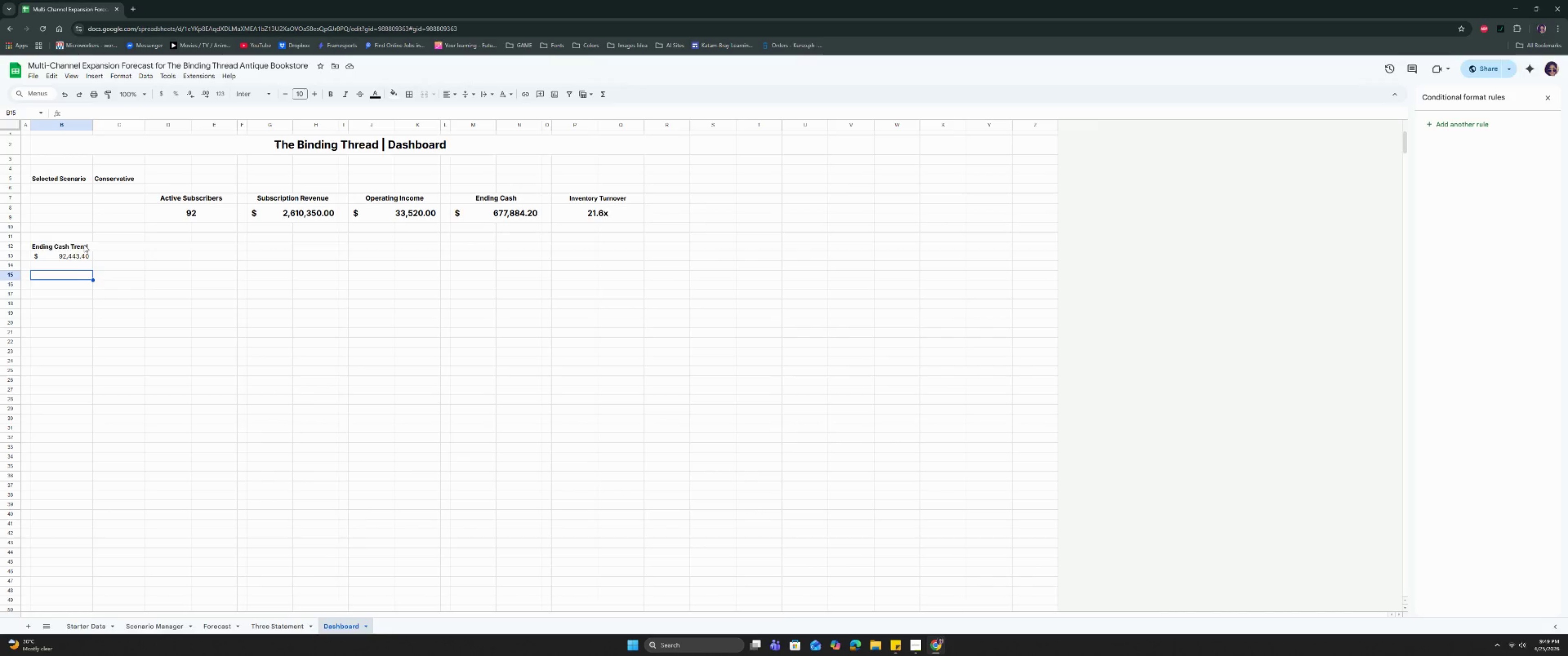 
left_click([84, 245])
 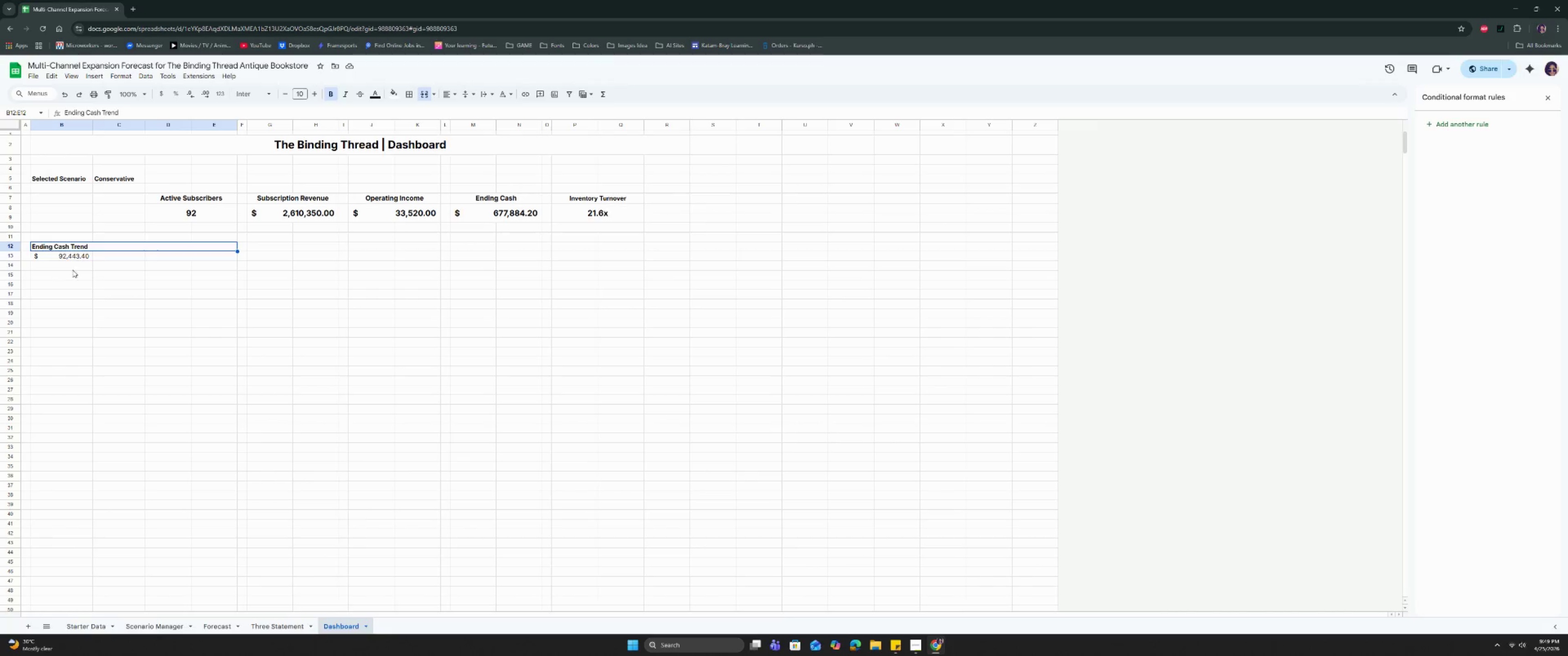 
left_click([72, 273])
 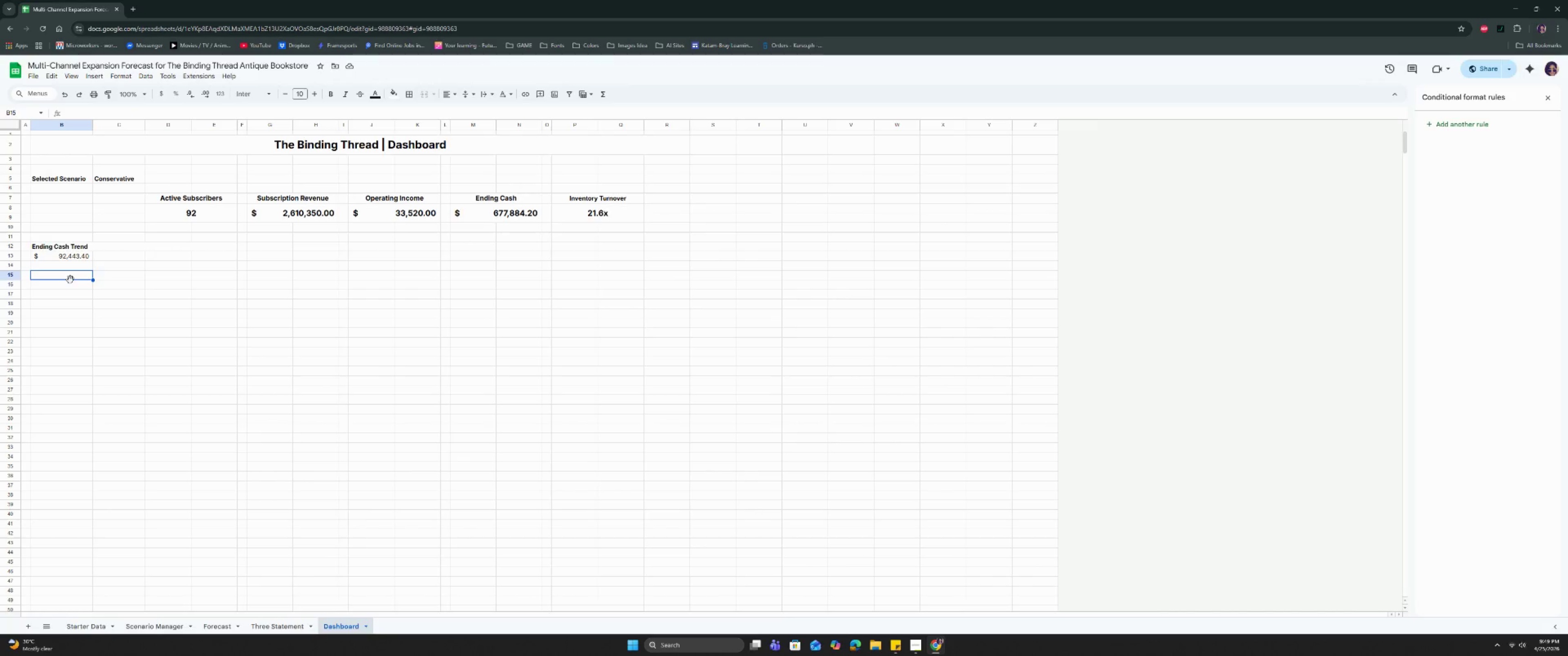 
key(CapsLock)
 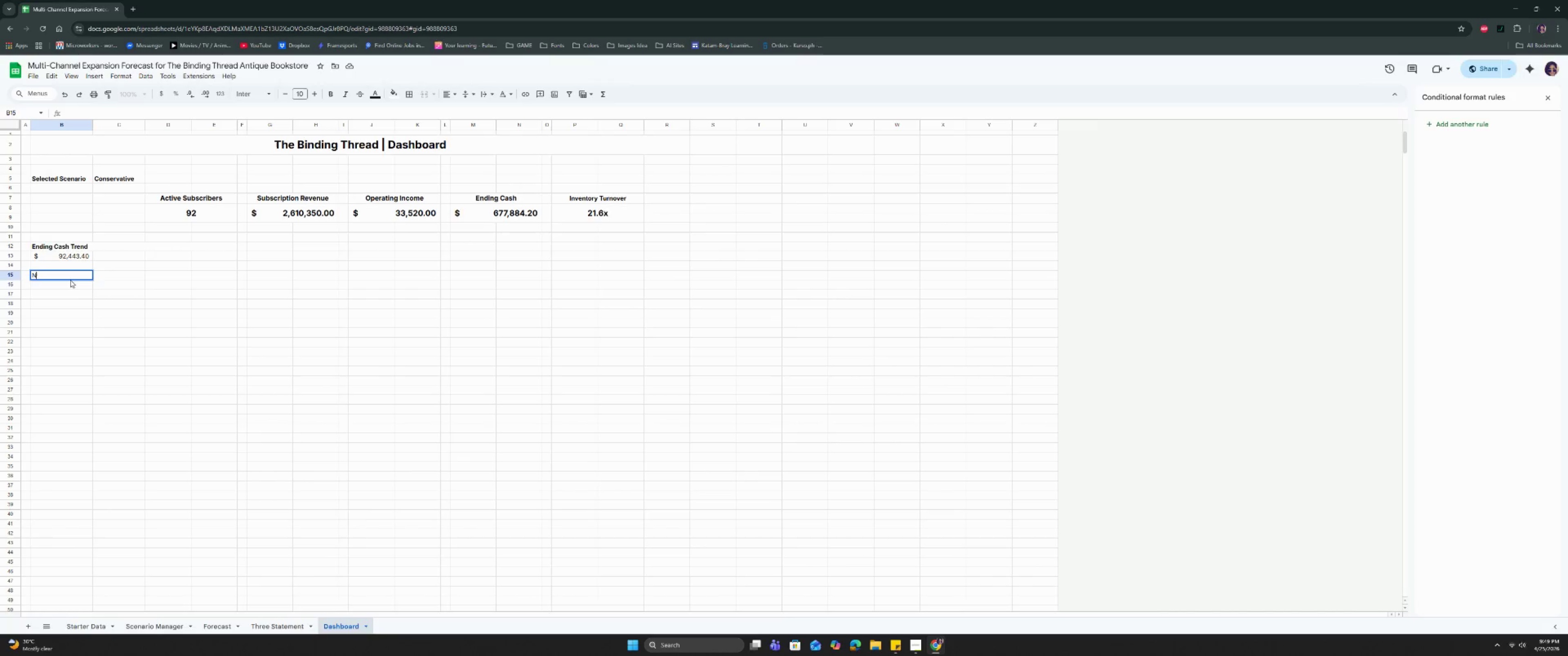 
key(N)
 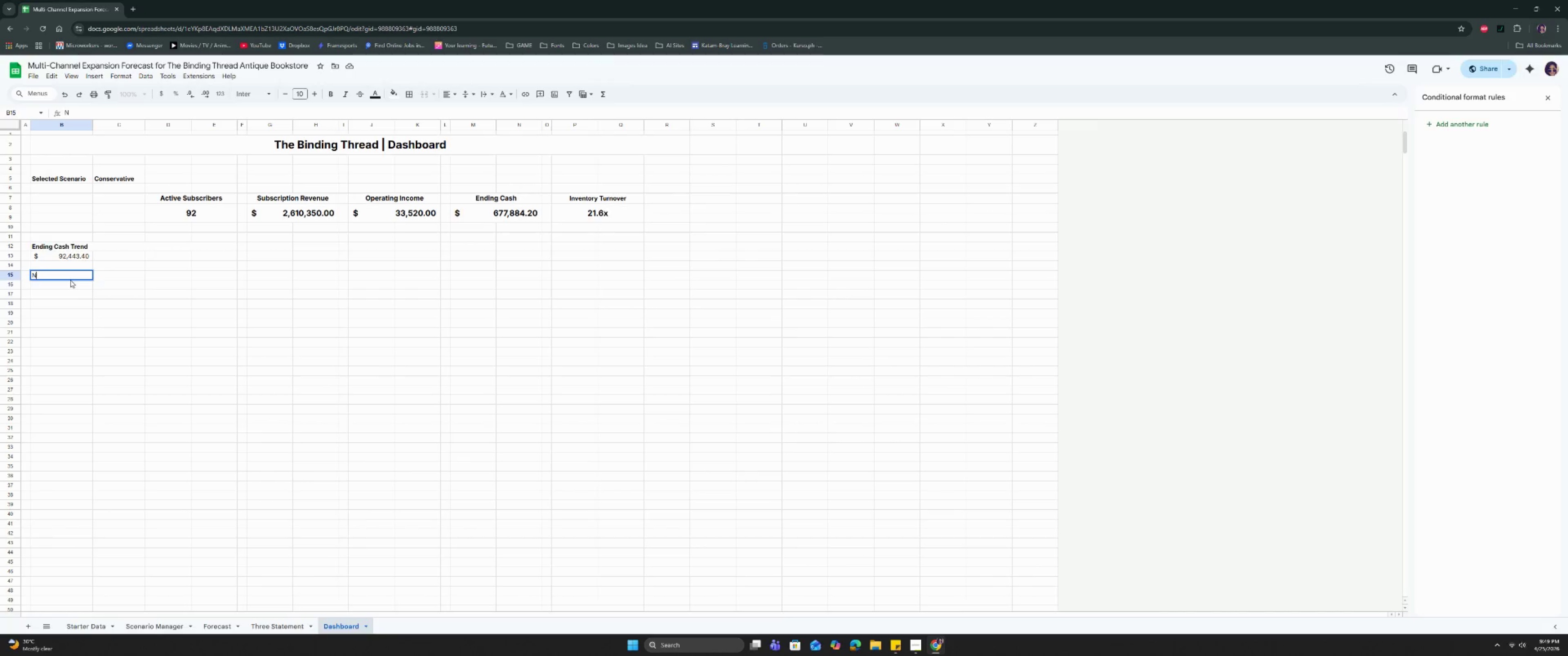 
key(CapsLock)
 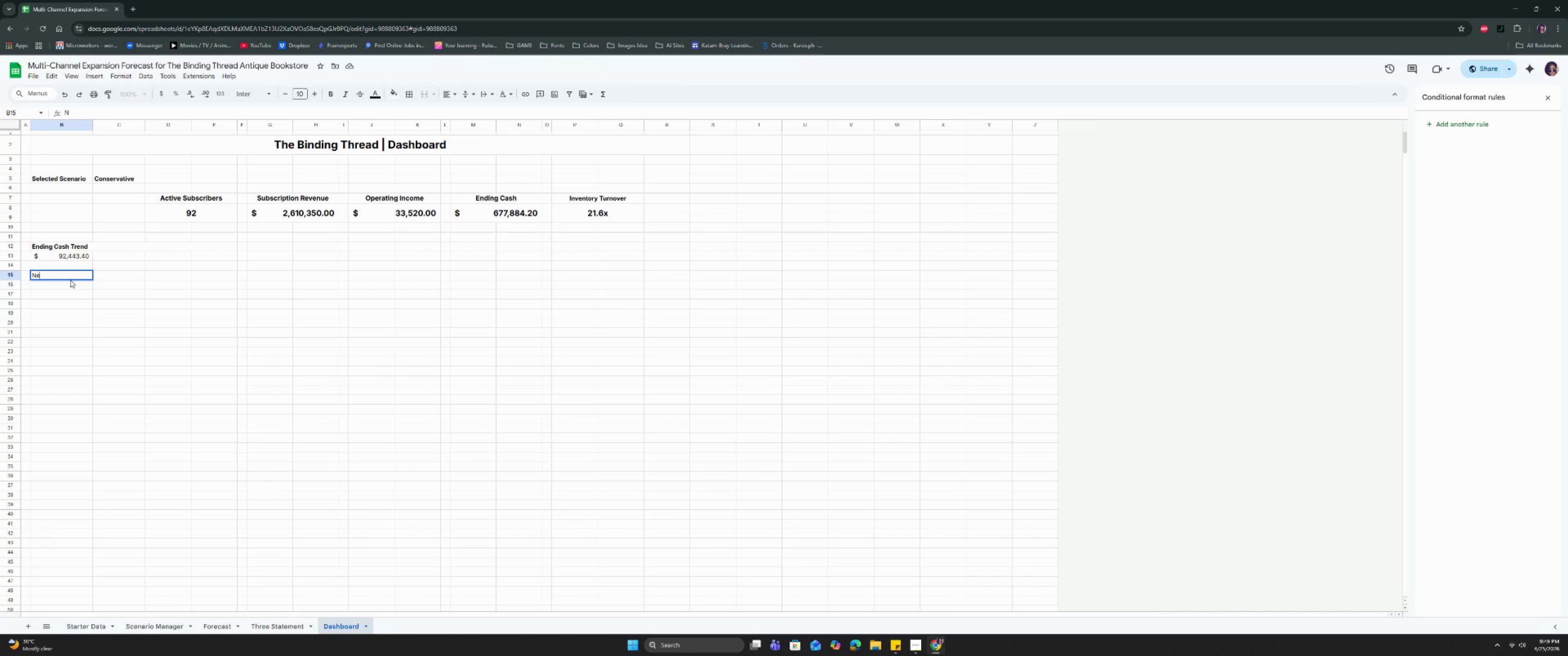 
key(E)
 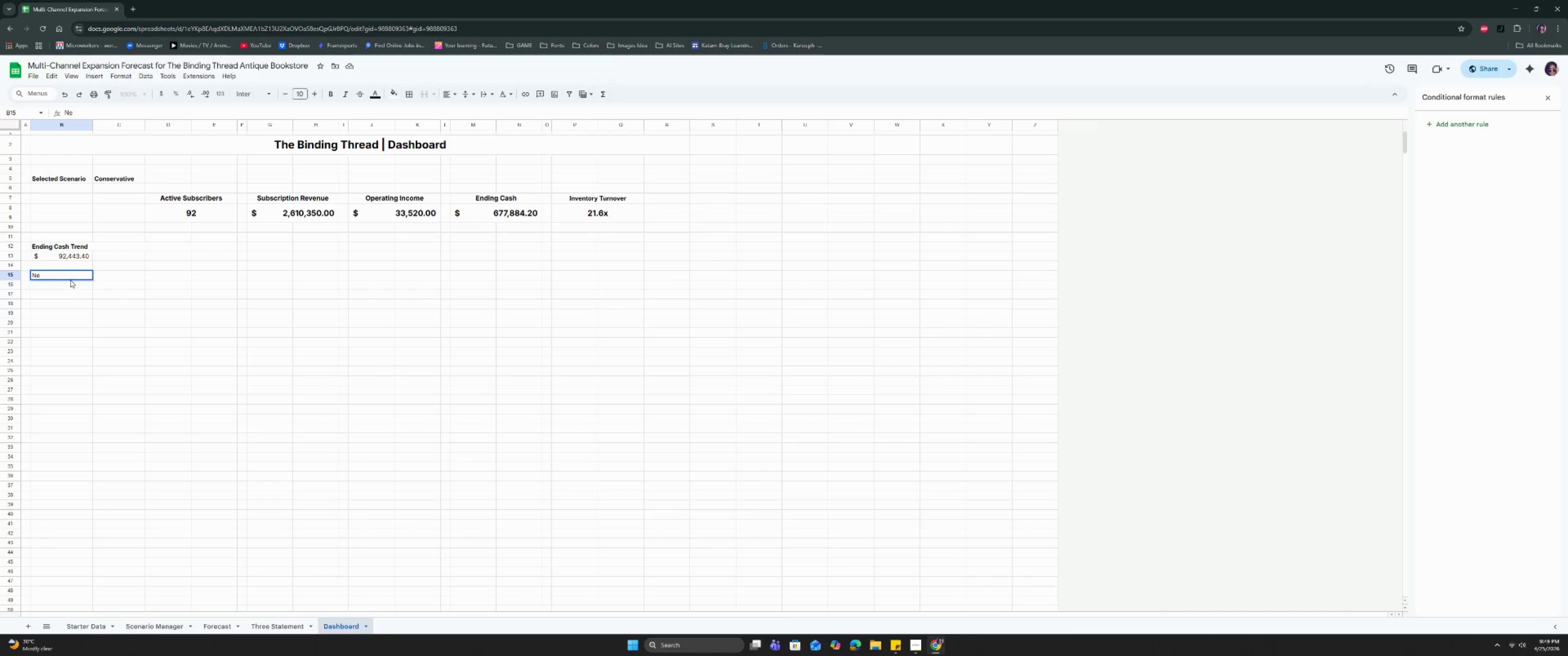 
key(Backspace)
 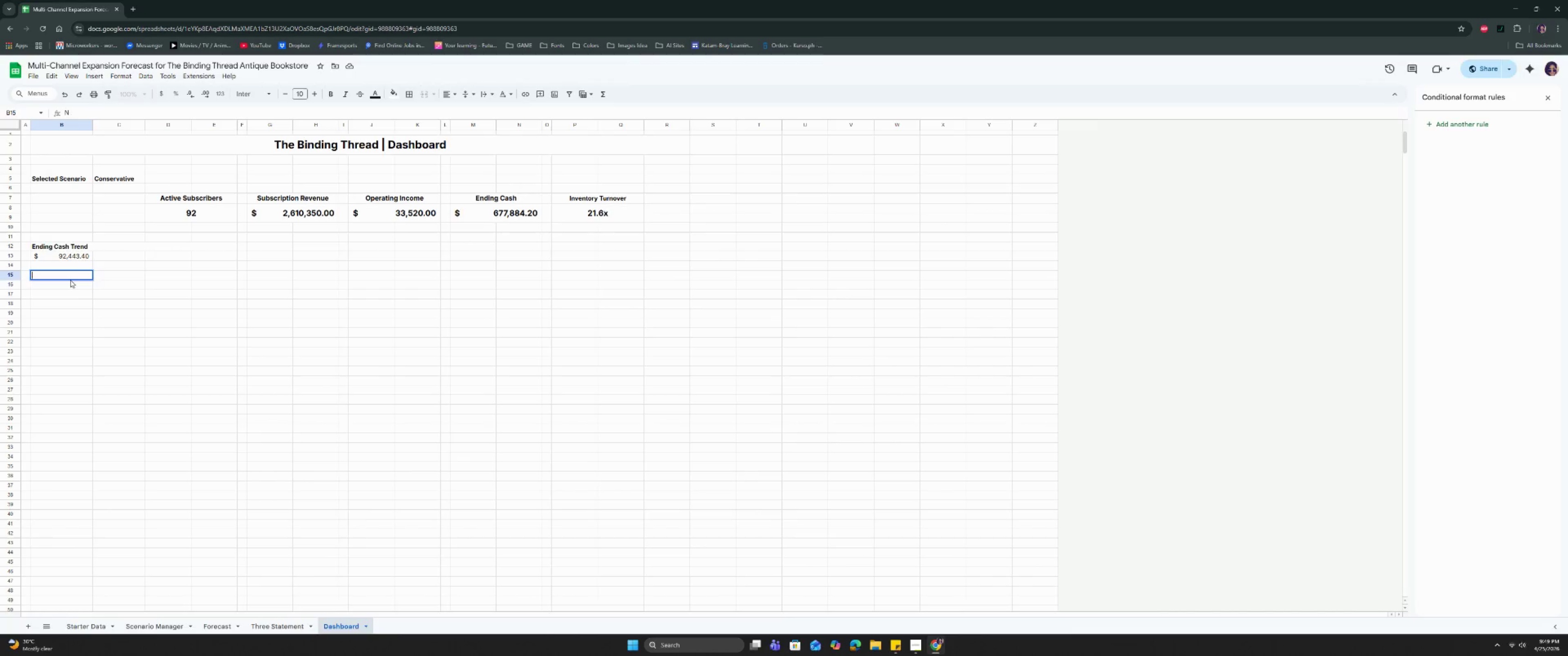 
key(Backspace)
 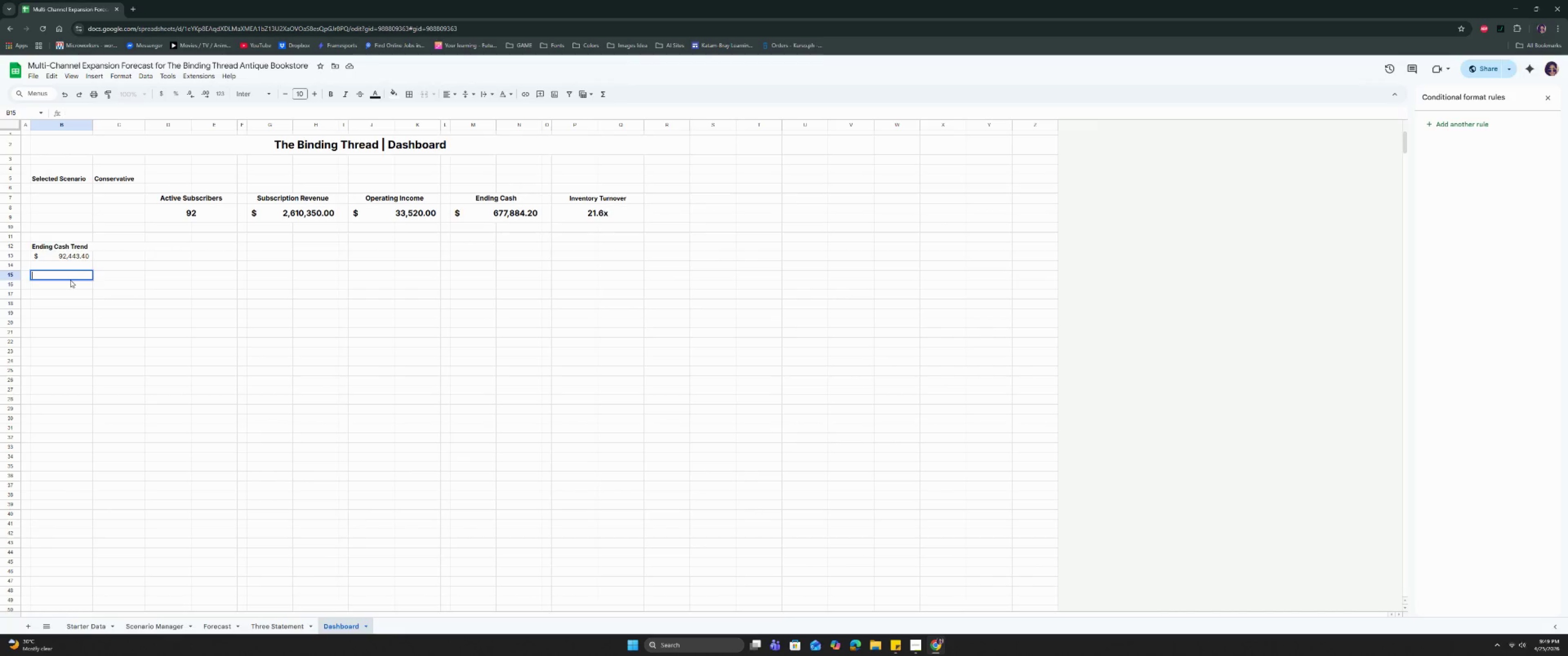 
key(Backspace)
 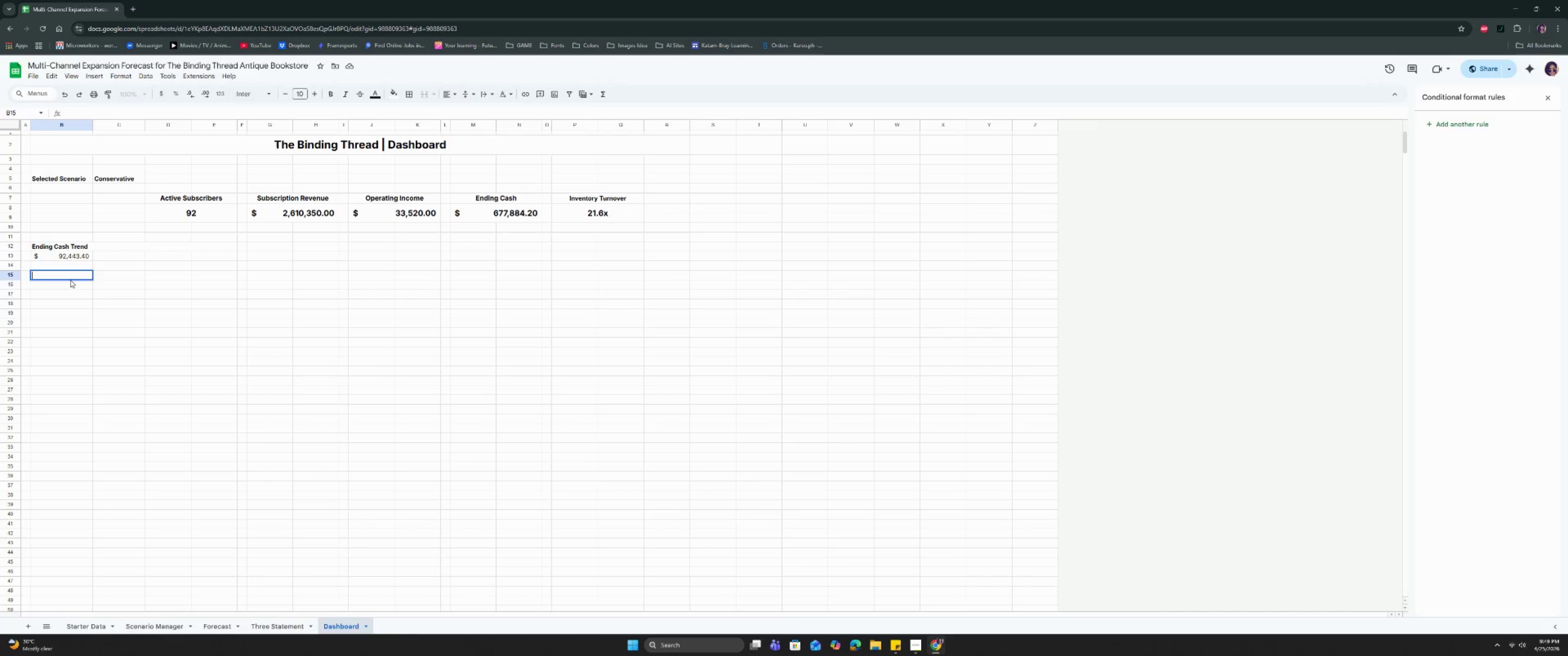 
key(Control+B)
 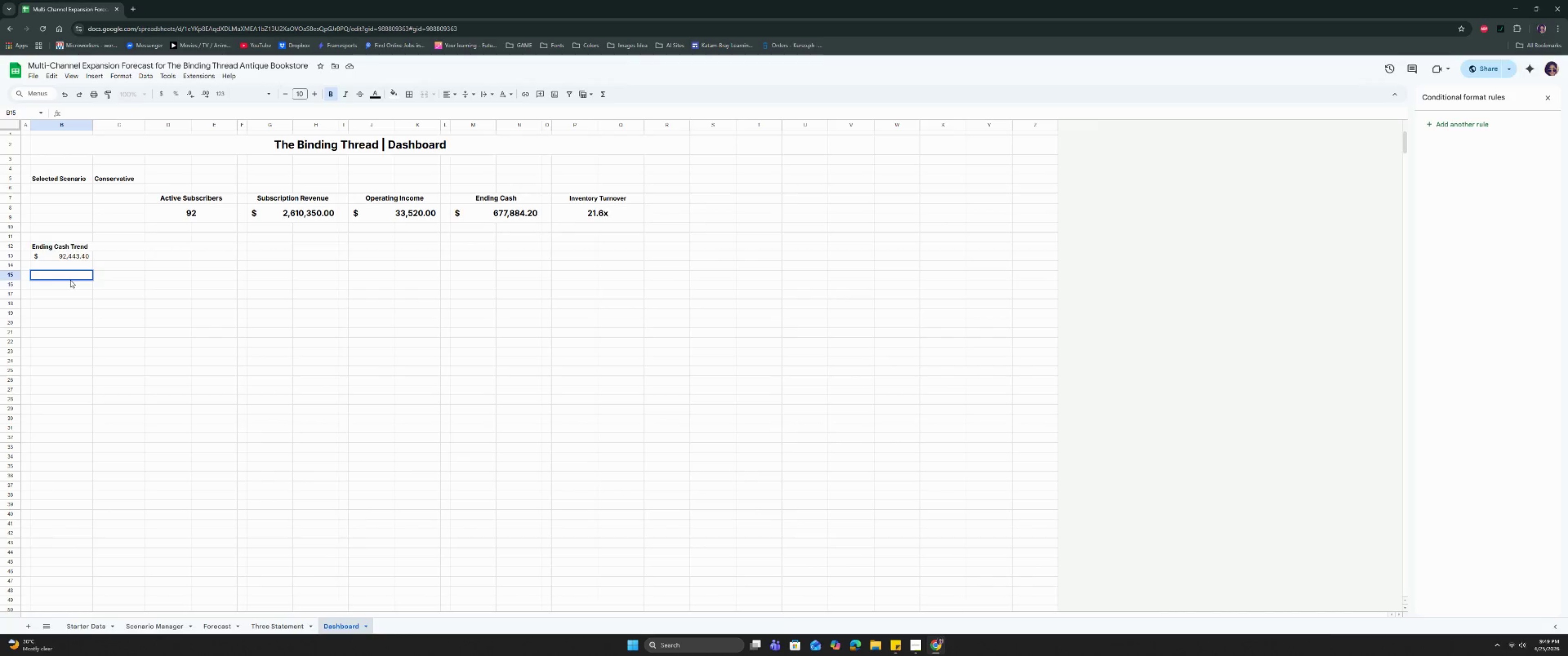 
key(CapsLock)
 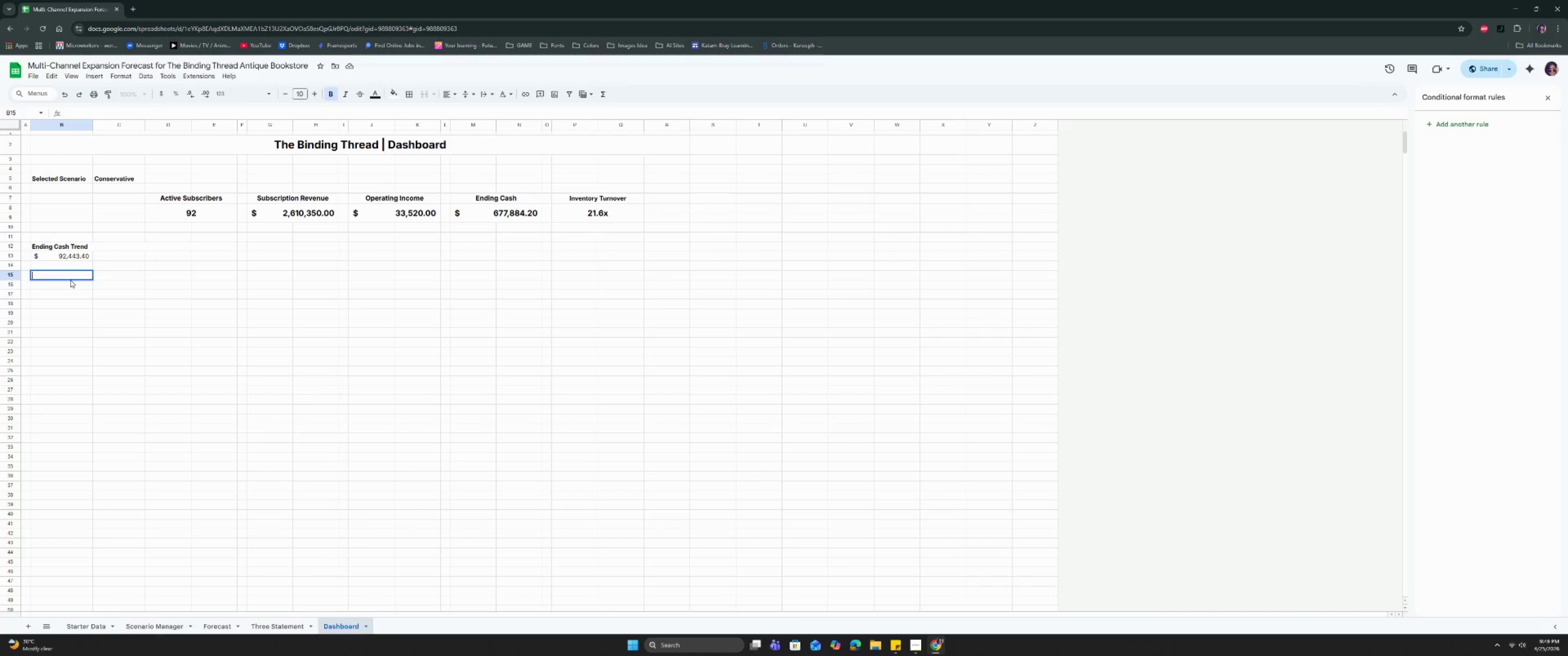 
type(M)
key(Backspace)
type(NM)
key(Backspace)
type(et Cash FLow)
key(Backspace)
key(Backspace)
key(Backspace)
type(low Ter)
key(Backspace)
key(Backspace)
type(rend)
 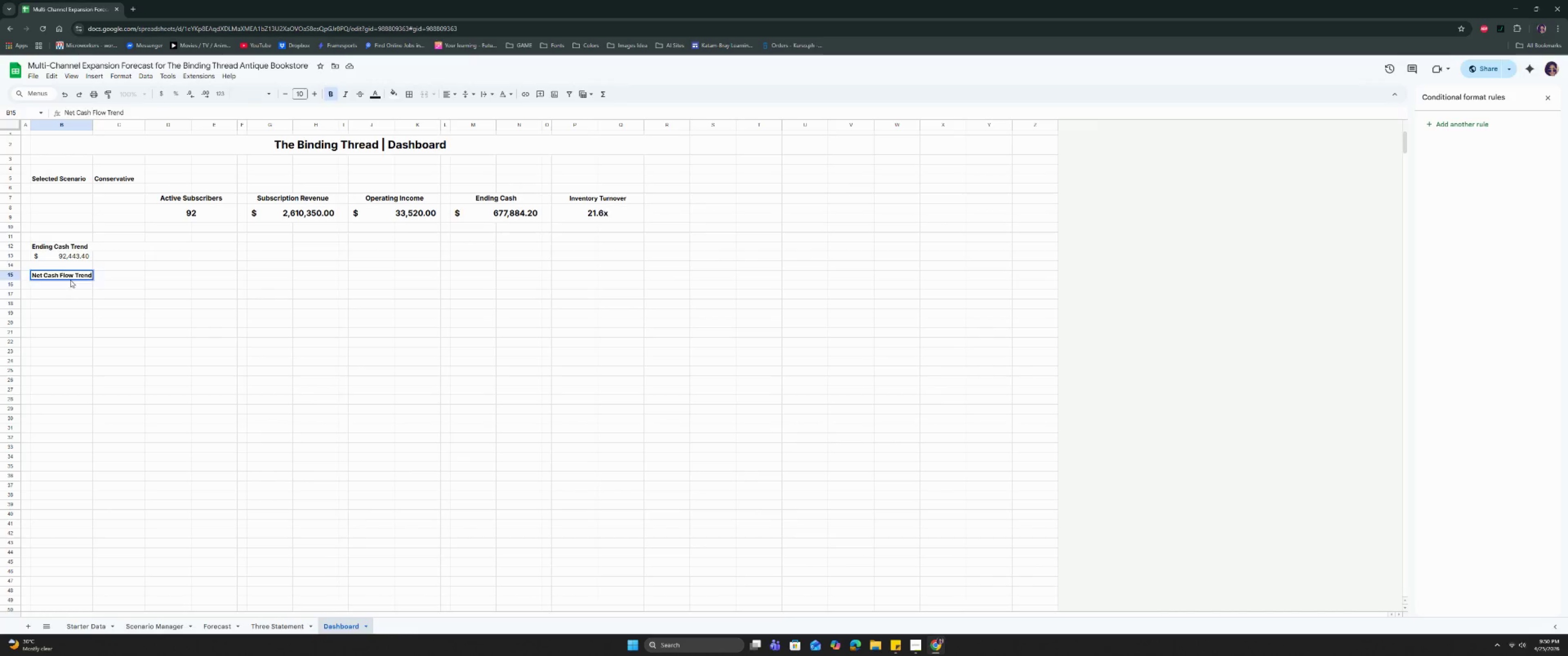 
key(Enter)
 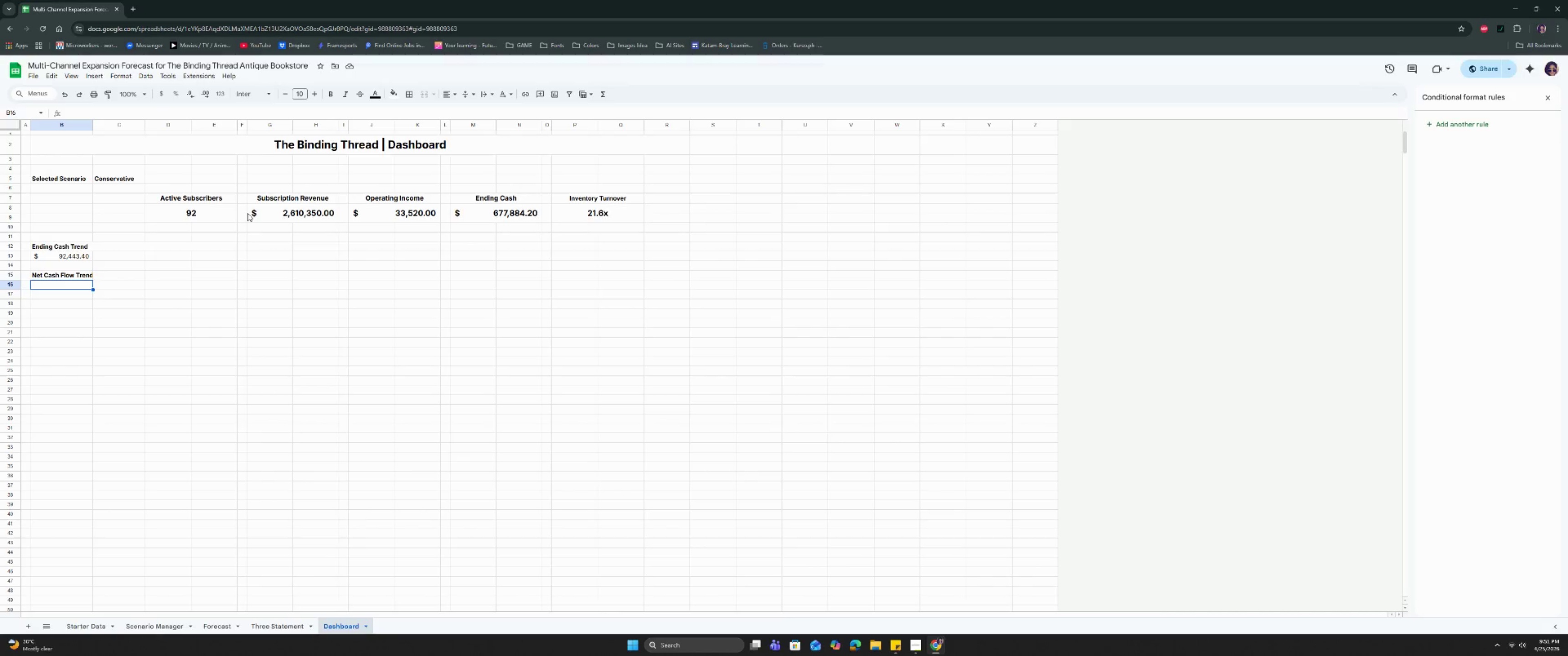 
wait(97.83)
 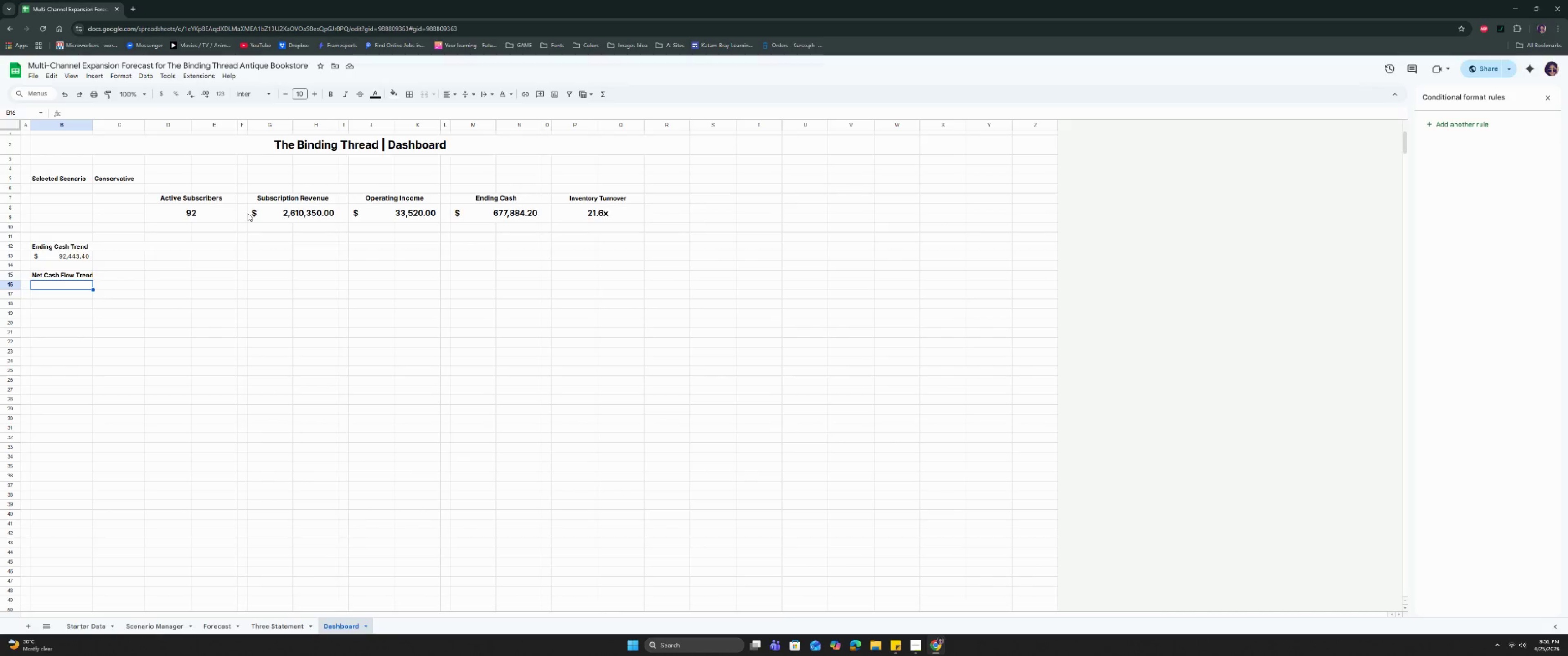 
key(ArrowUp)
 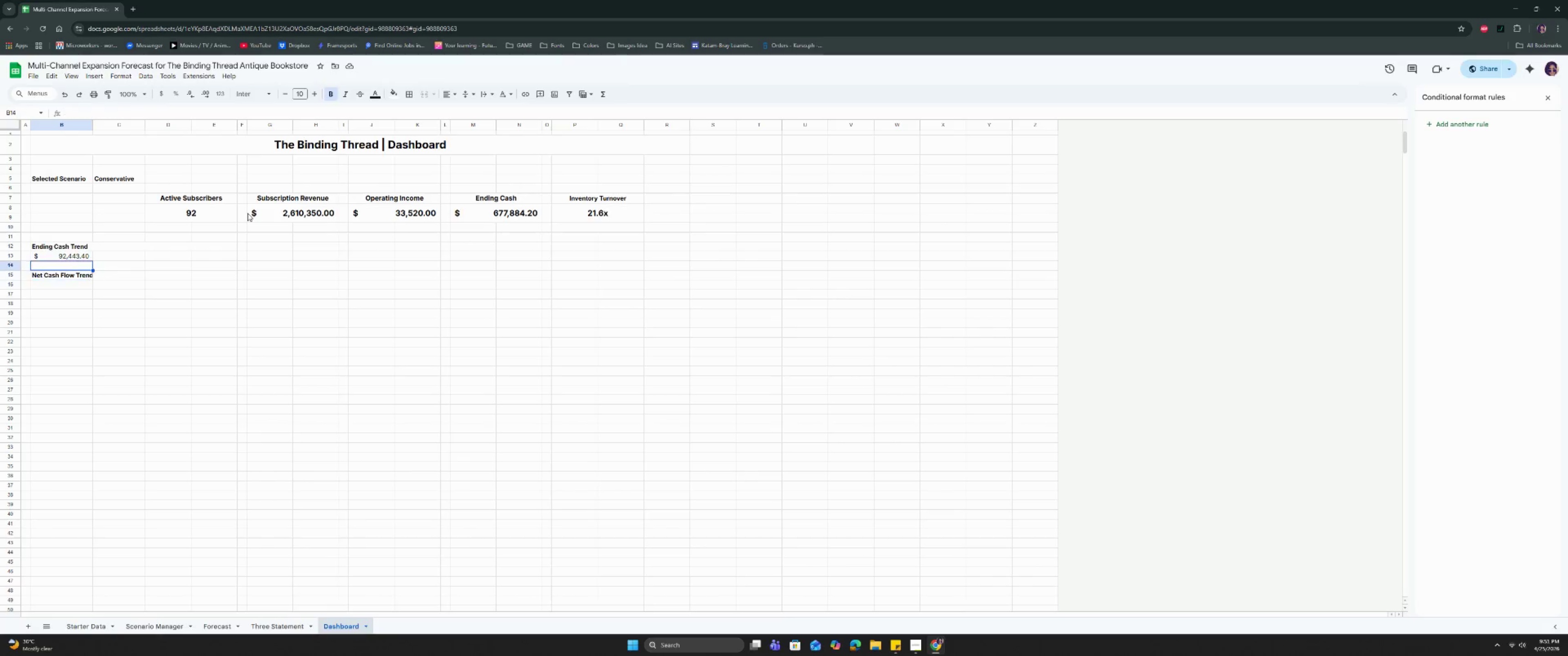 
key(ArrowUp)
 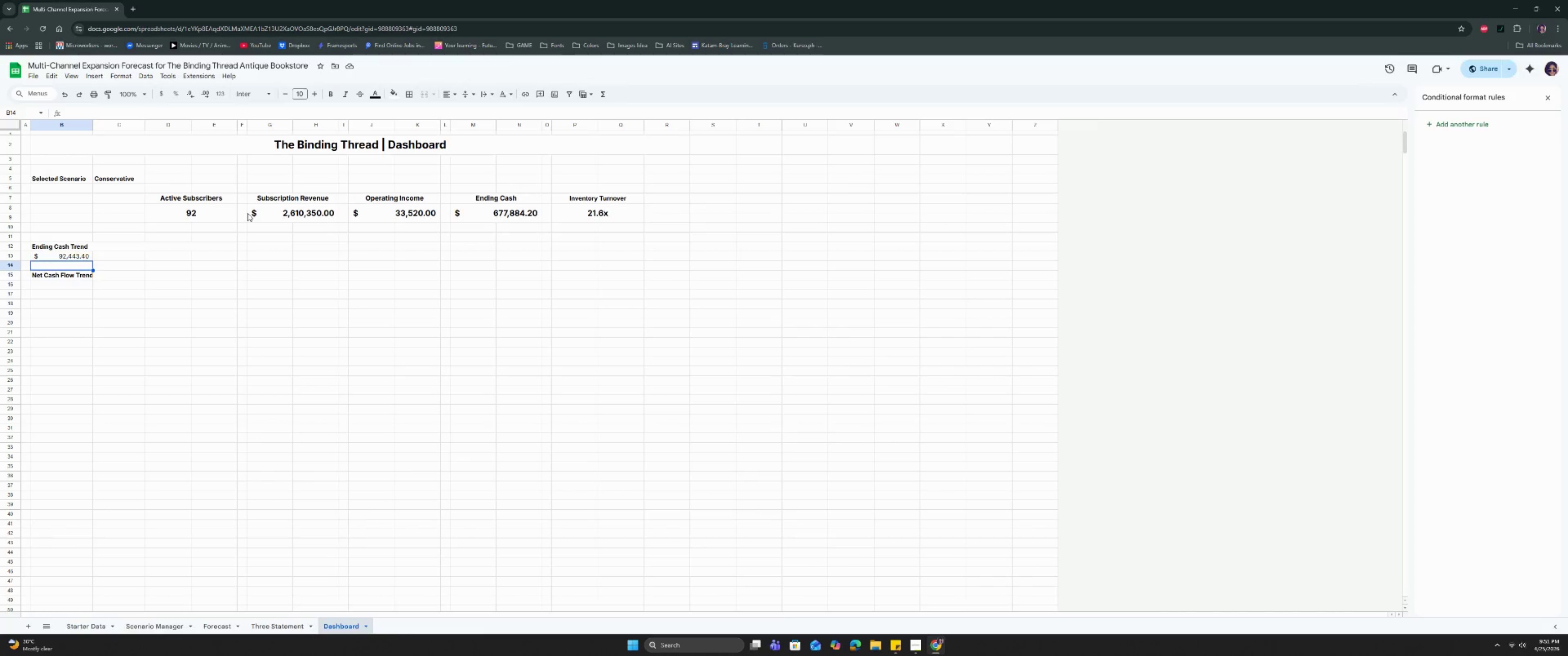 
key(ArrowUp)
 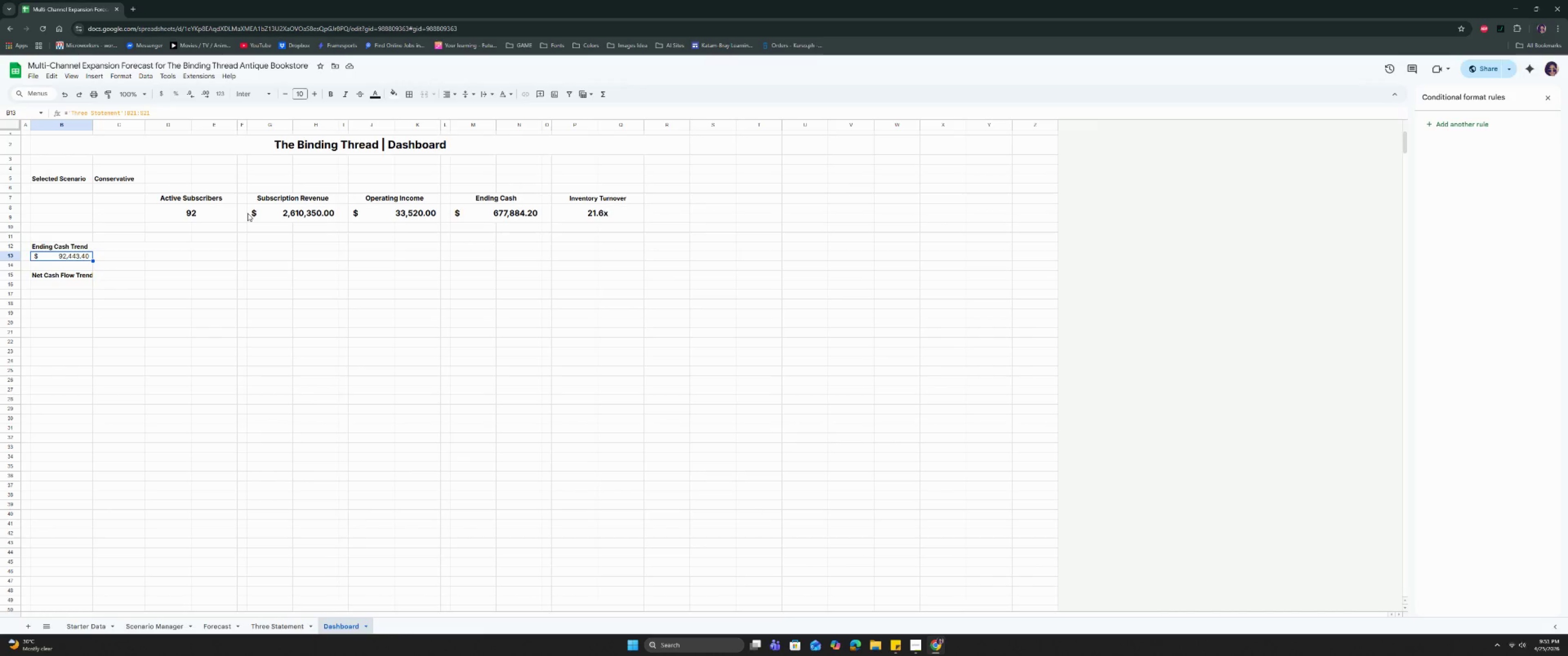 
wait(12.68)
 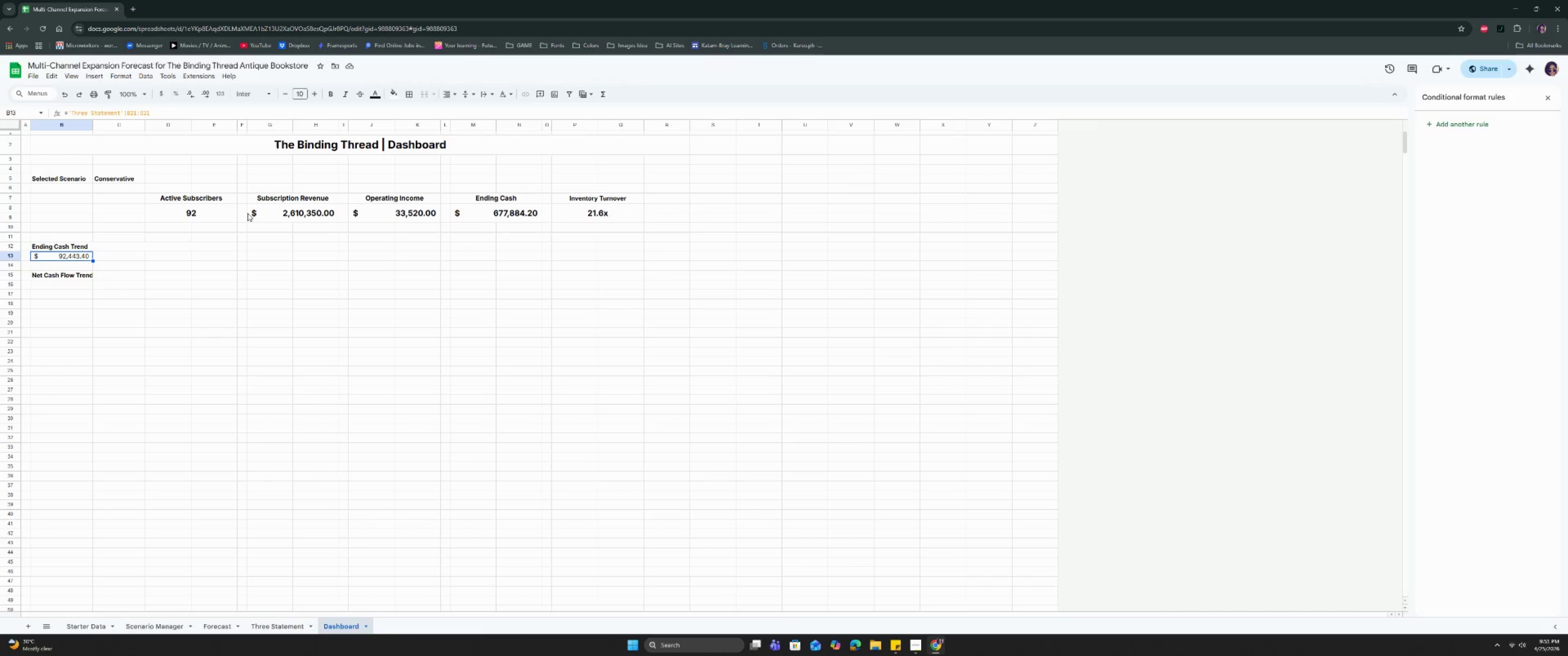 
left_click_drag(start_coordinate=[92, 261], to_coordinate=[134, 262])
 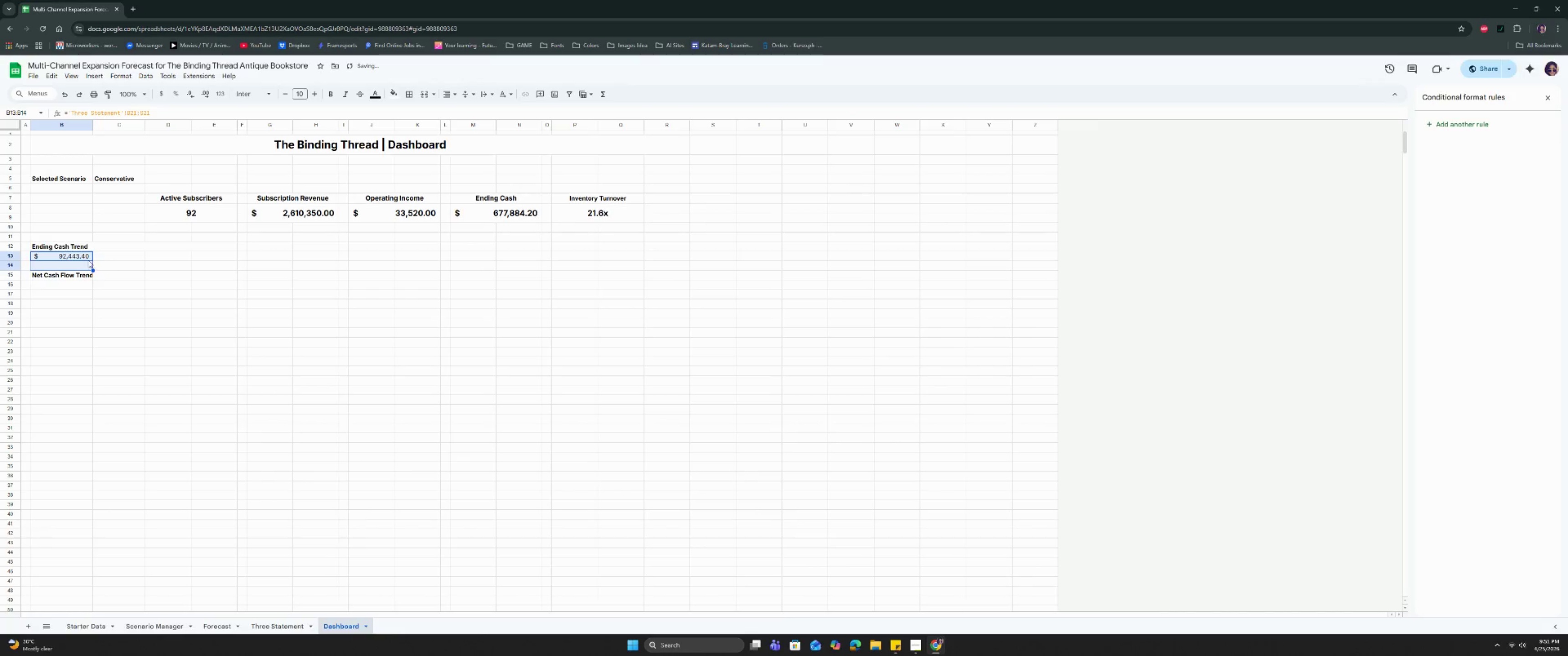 
left_click([82, 258])
 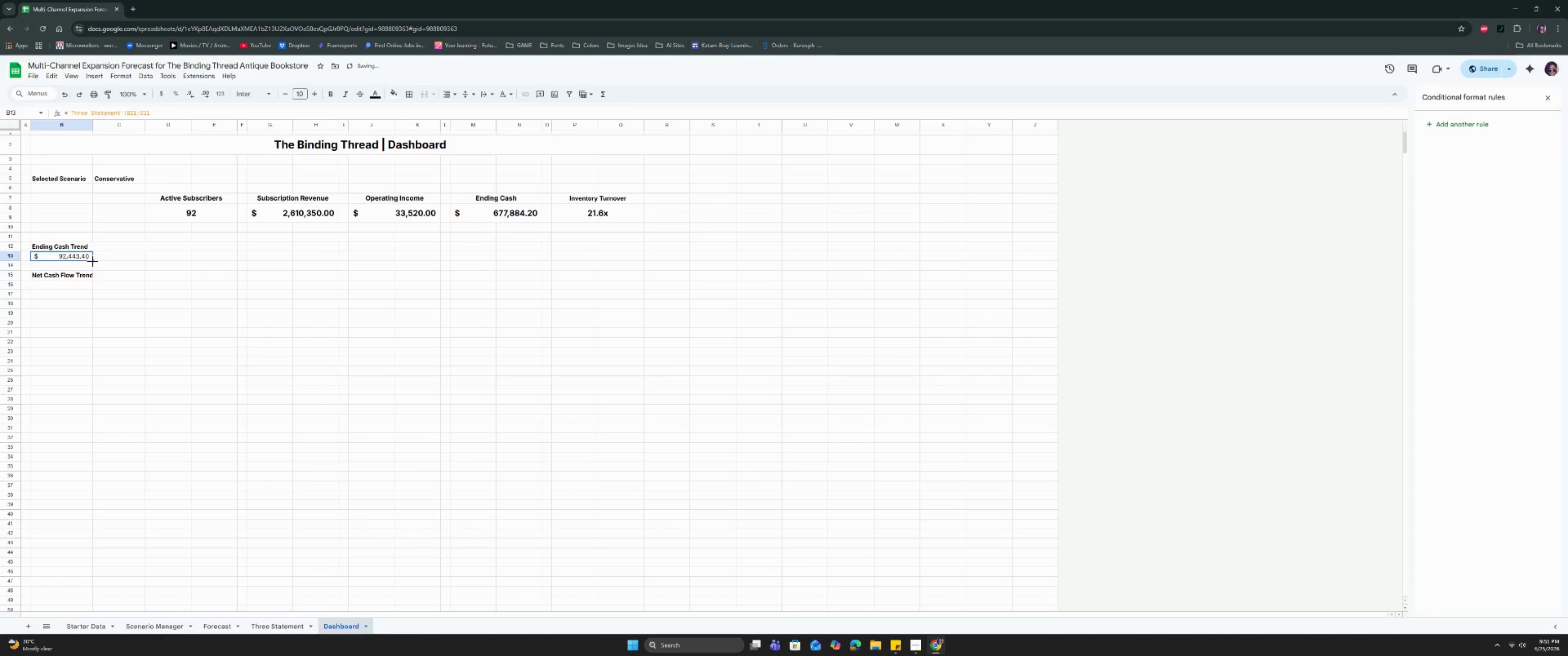 
left_click_drag(start_coordinate=[93, 261], to_coordinate=[197, 259])
 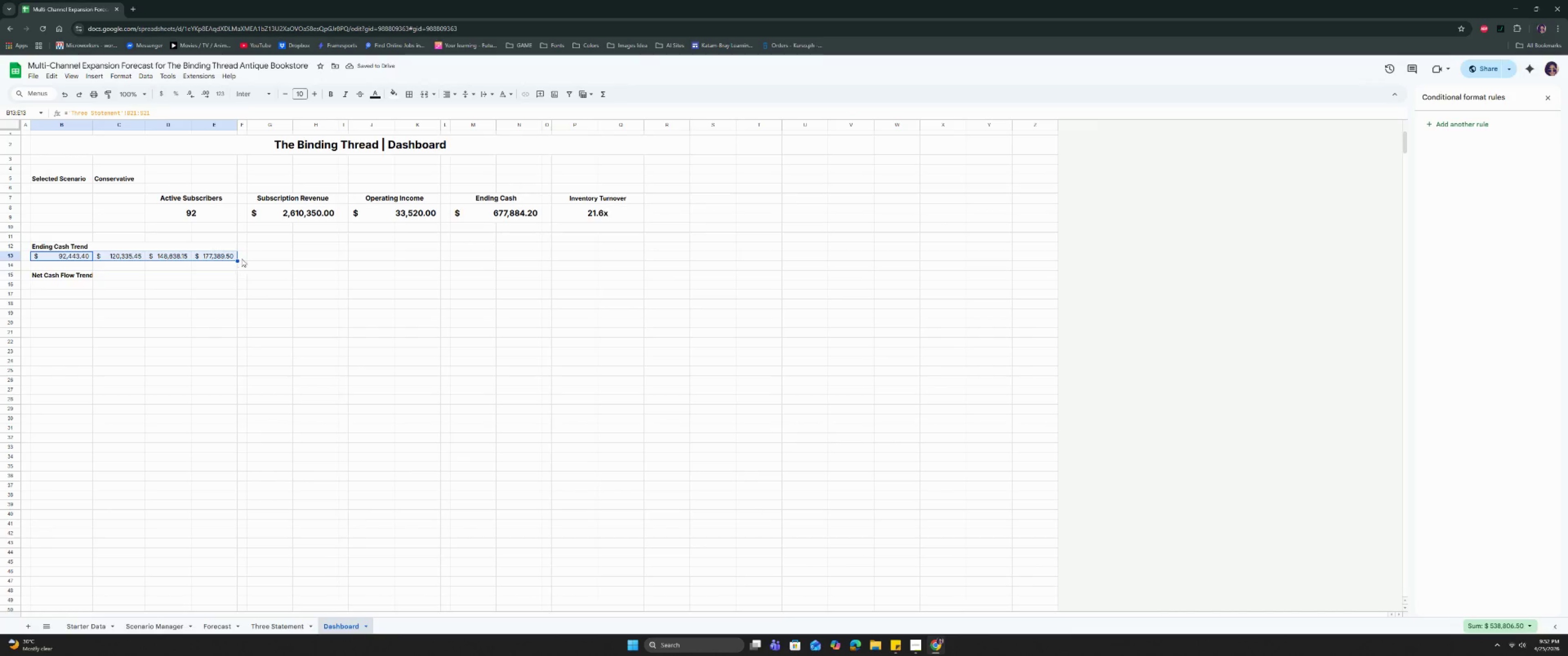 
wait(8.77)
 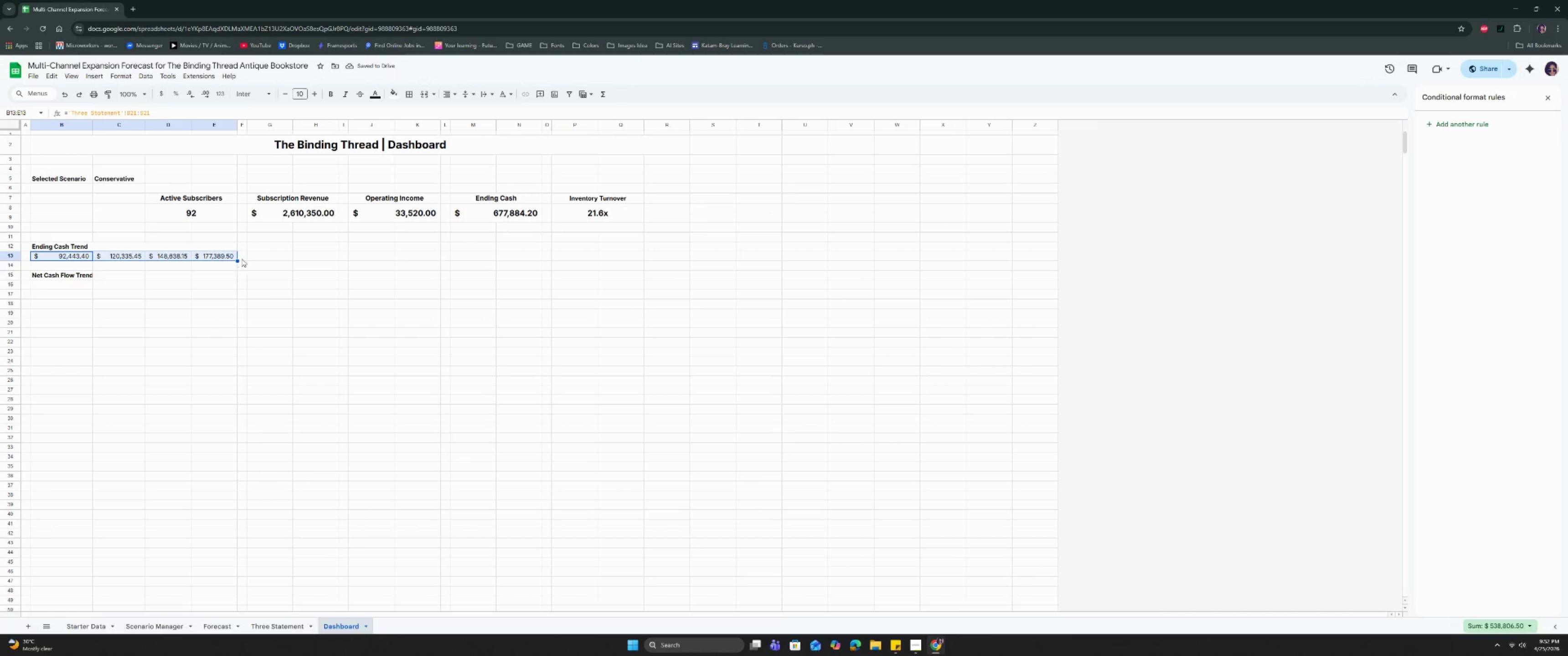 
left_click([268, 622])
 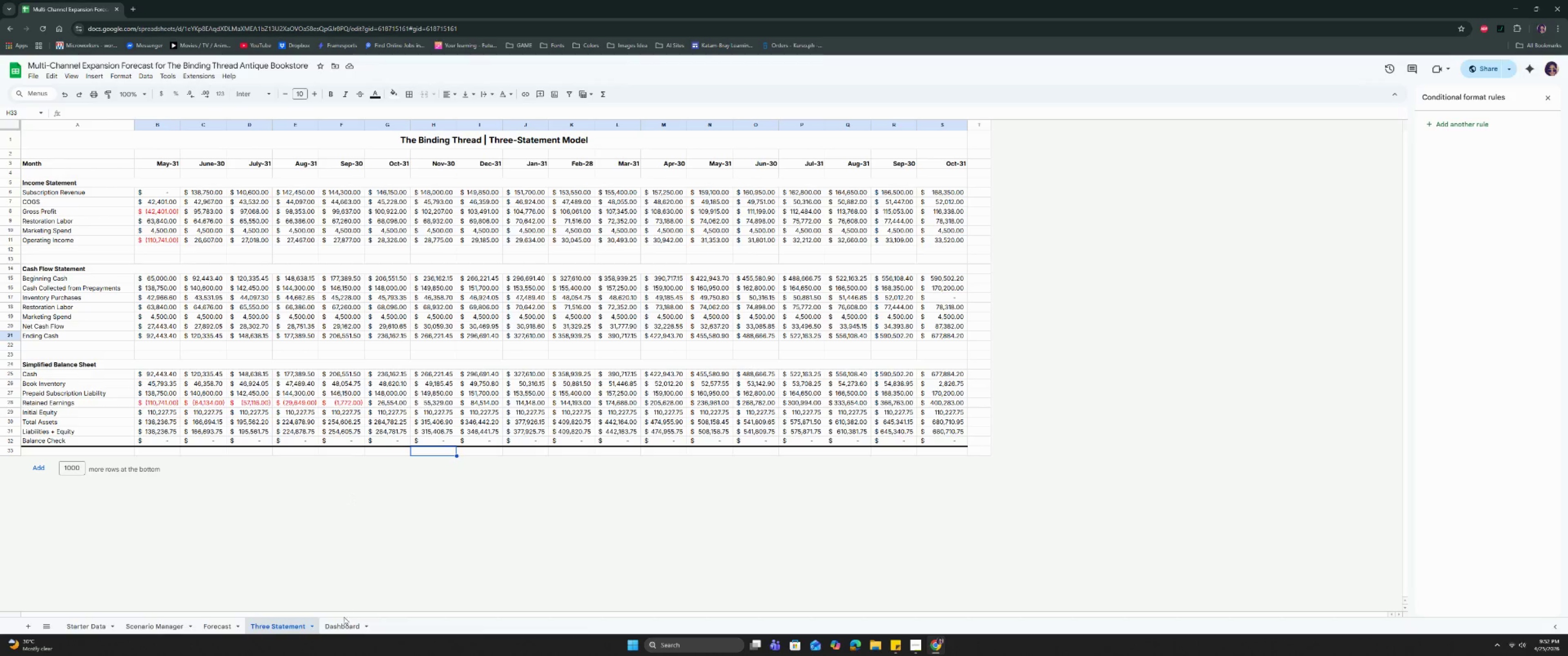 
wait(8.97)
 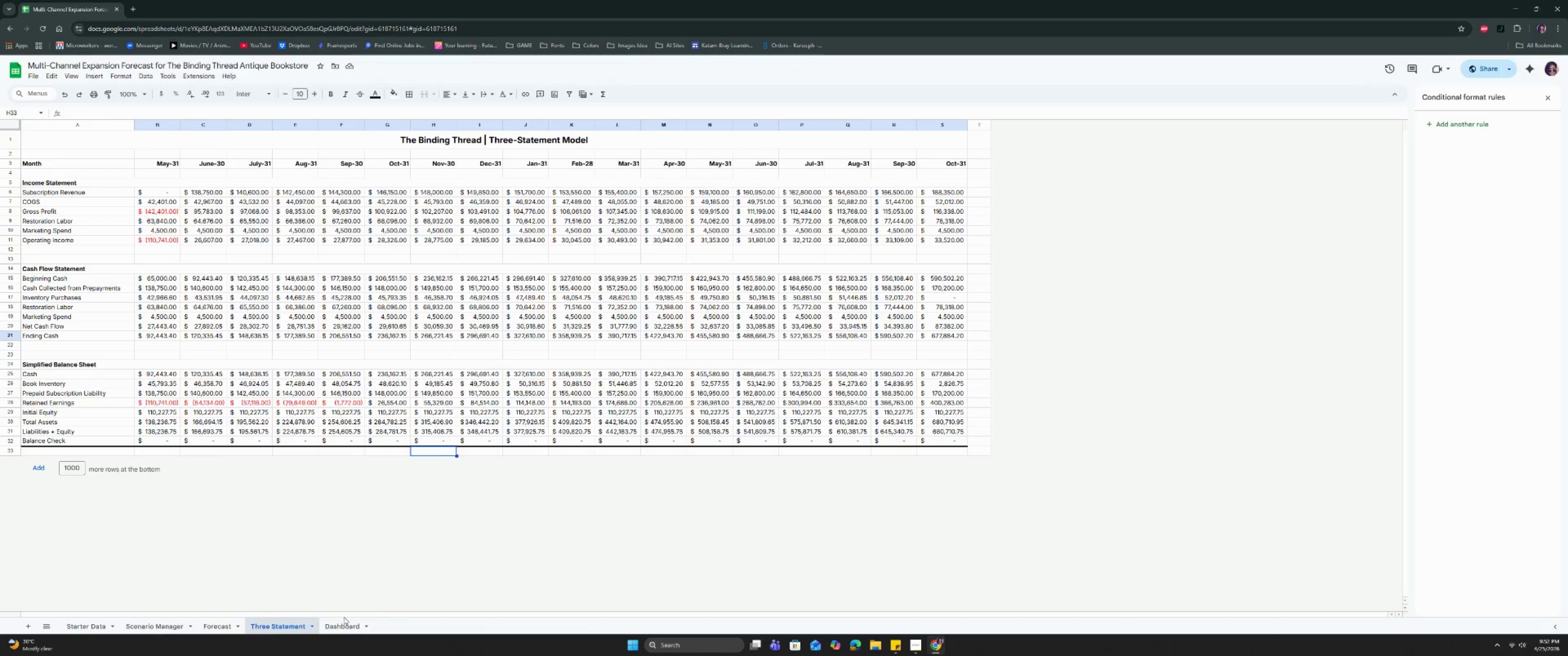 
left_click([333, 624])
 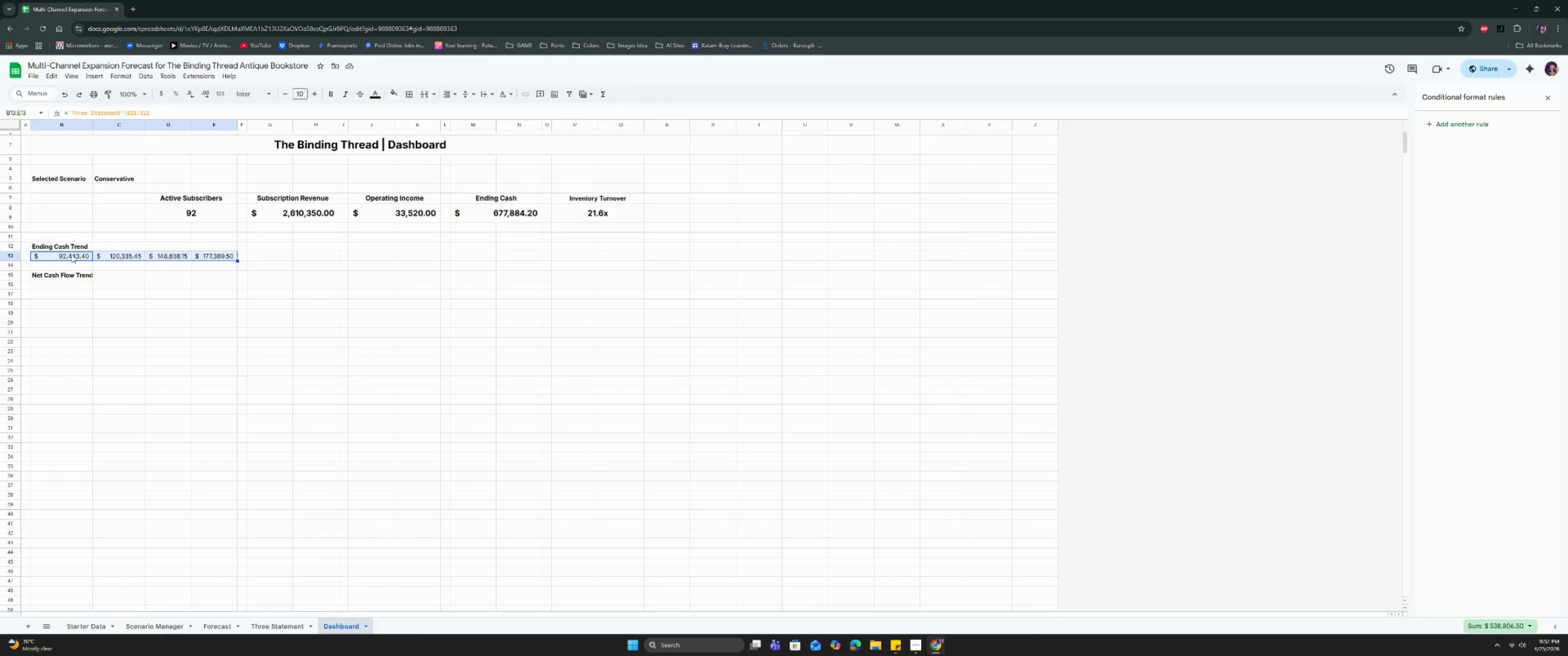 
left_click([72, 255])
 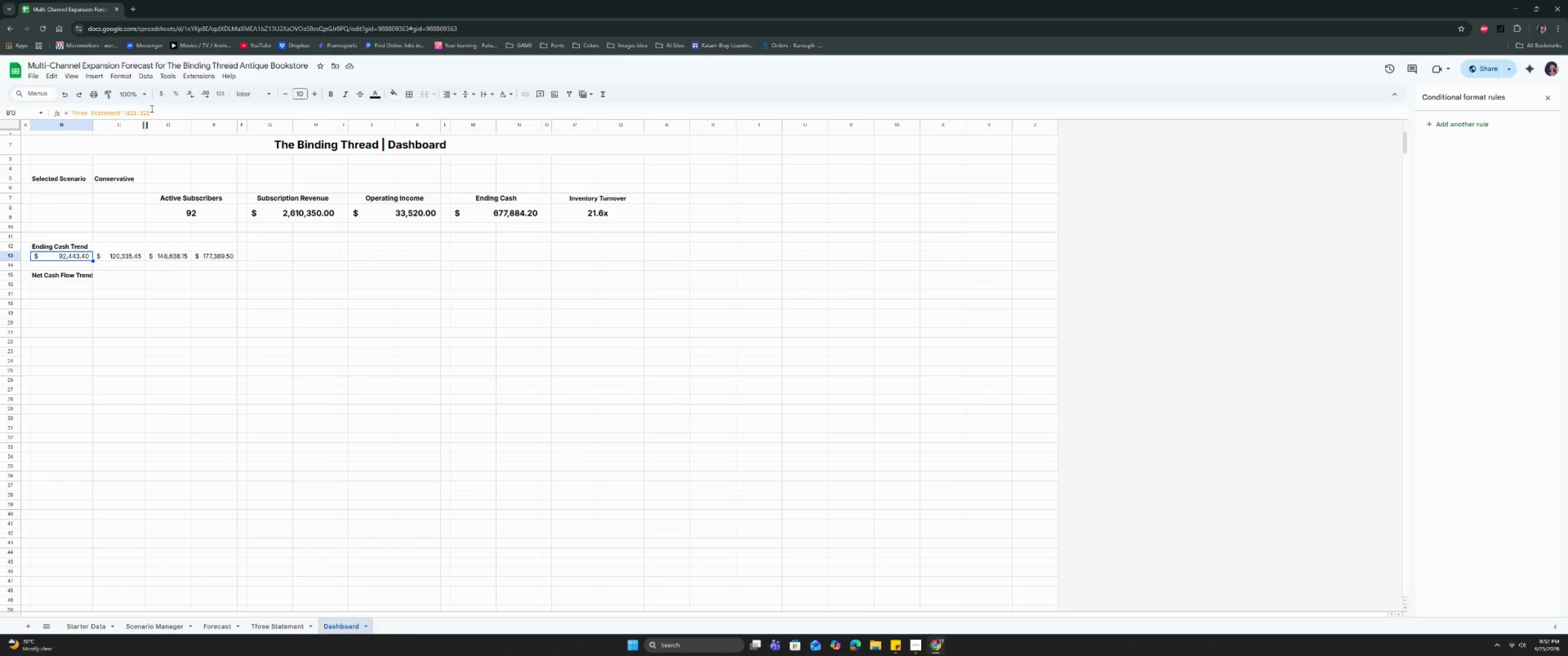 
left_click([152, 109])
 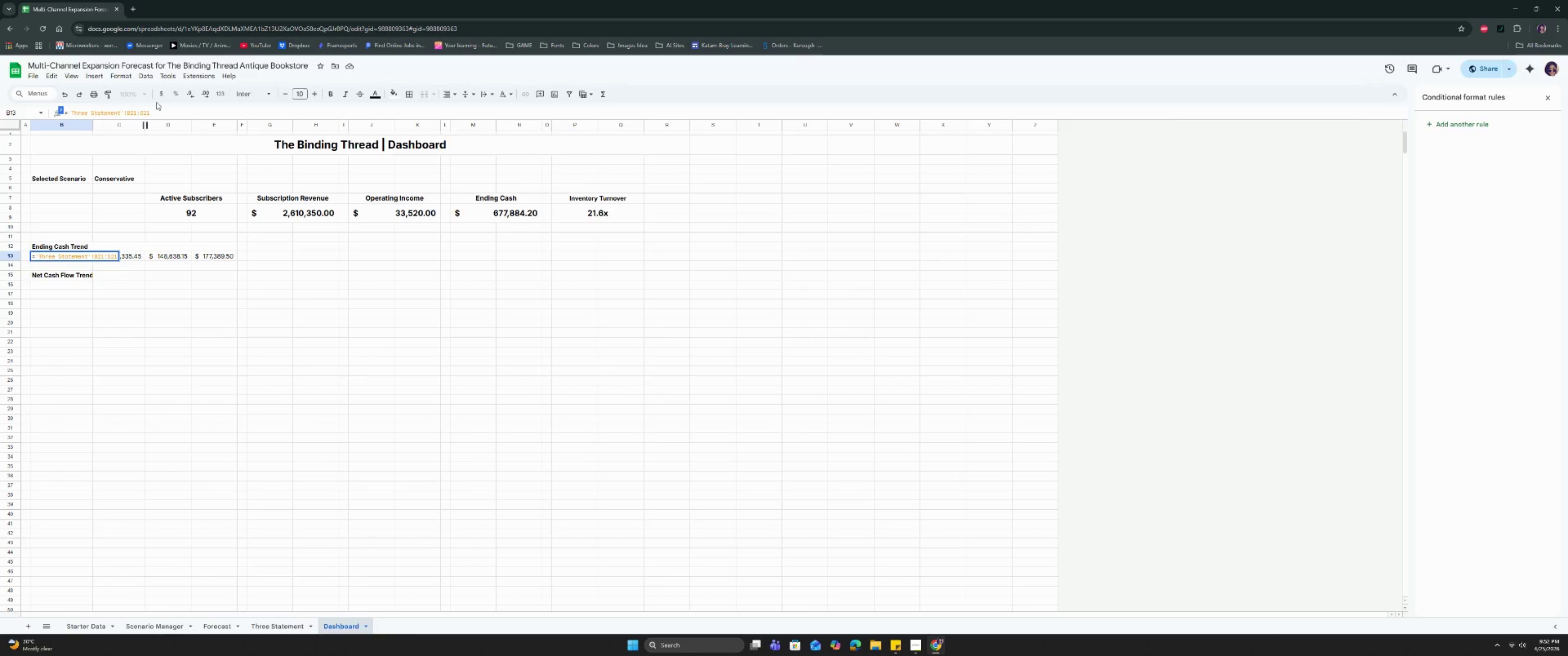 
key(Equal)
 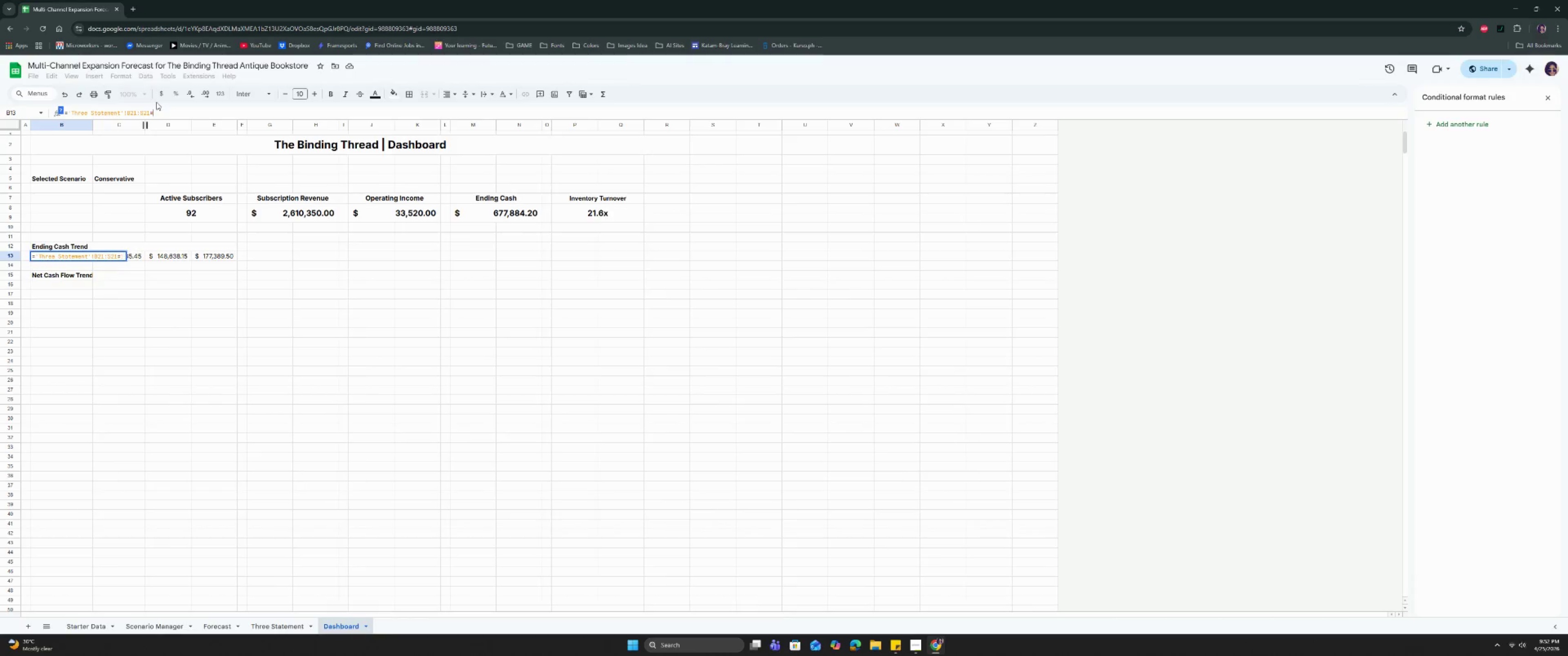 
key(Backspace)
 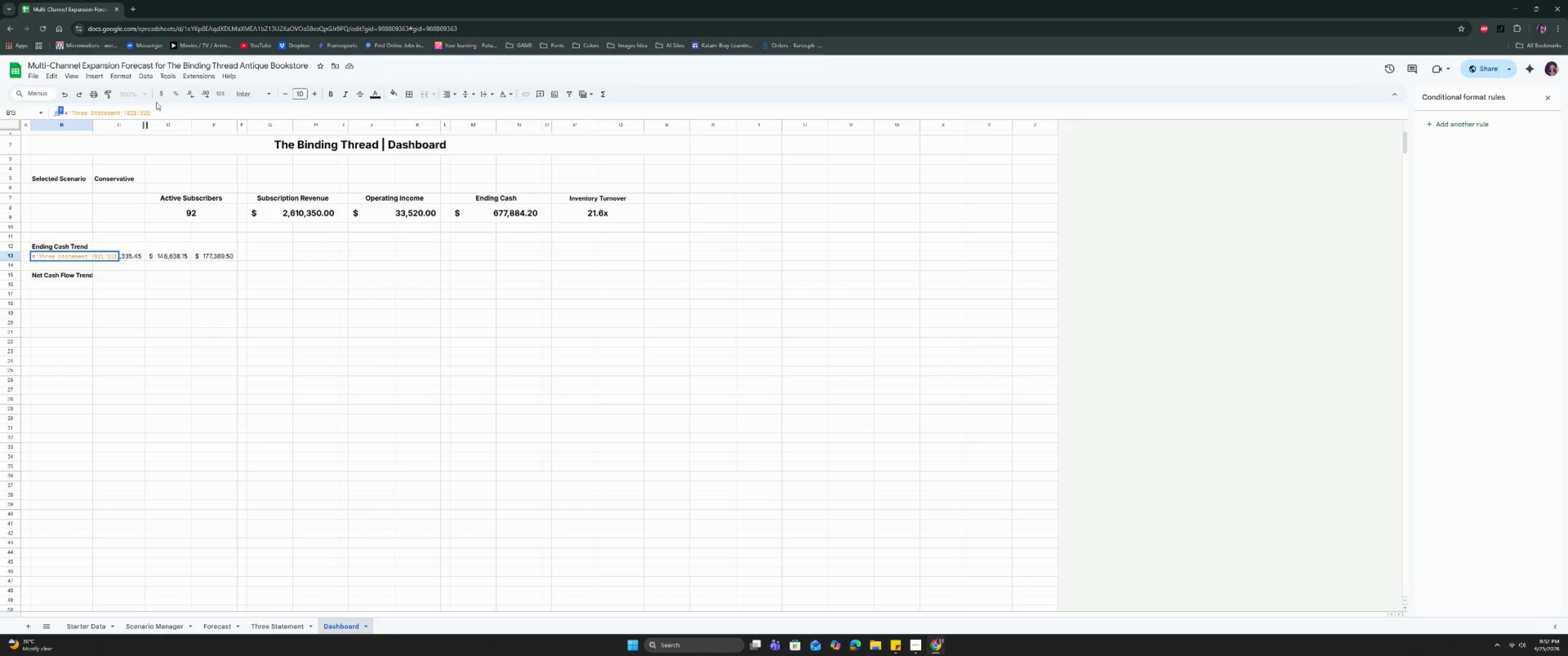 
key(Backspace)
 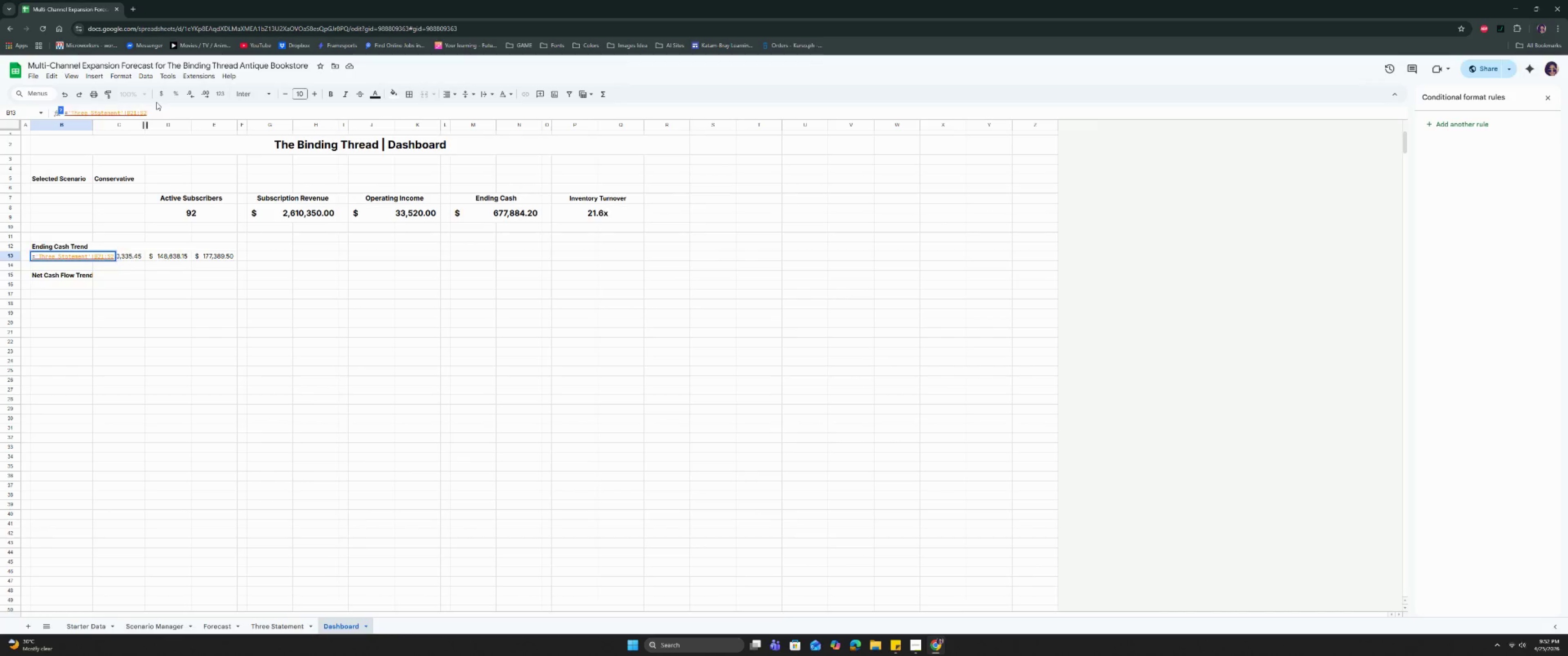 
key(Backspace)
 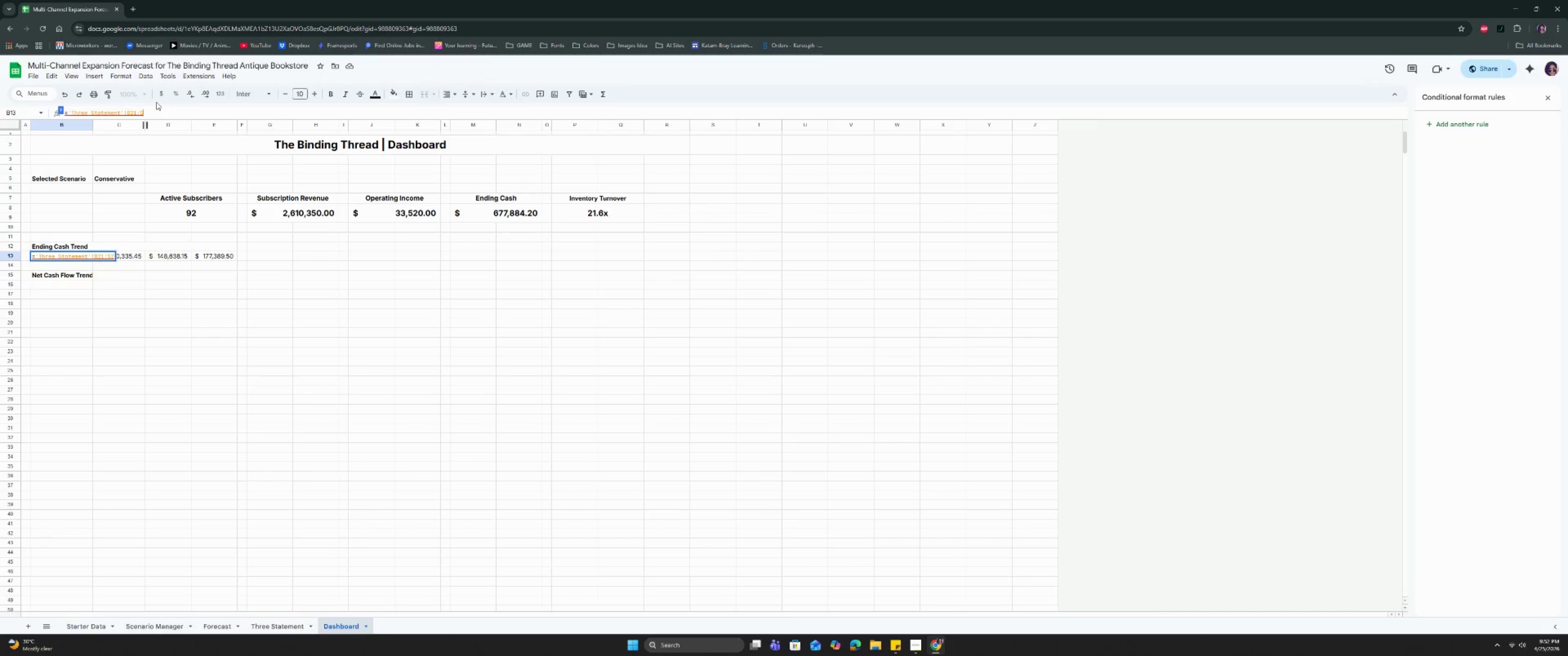 
key(Backspace)
 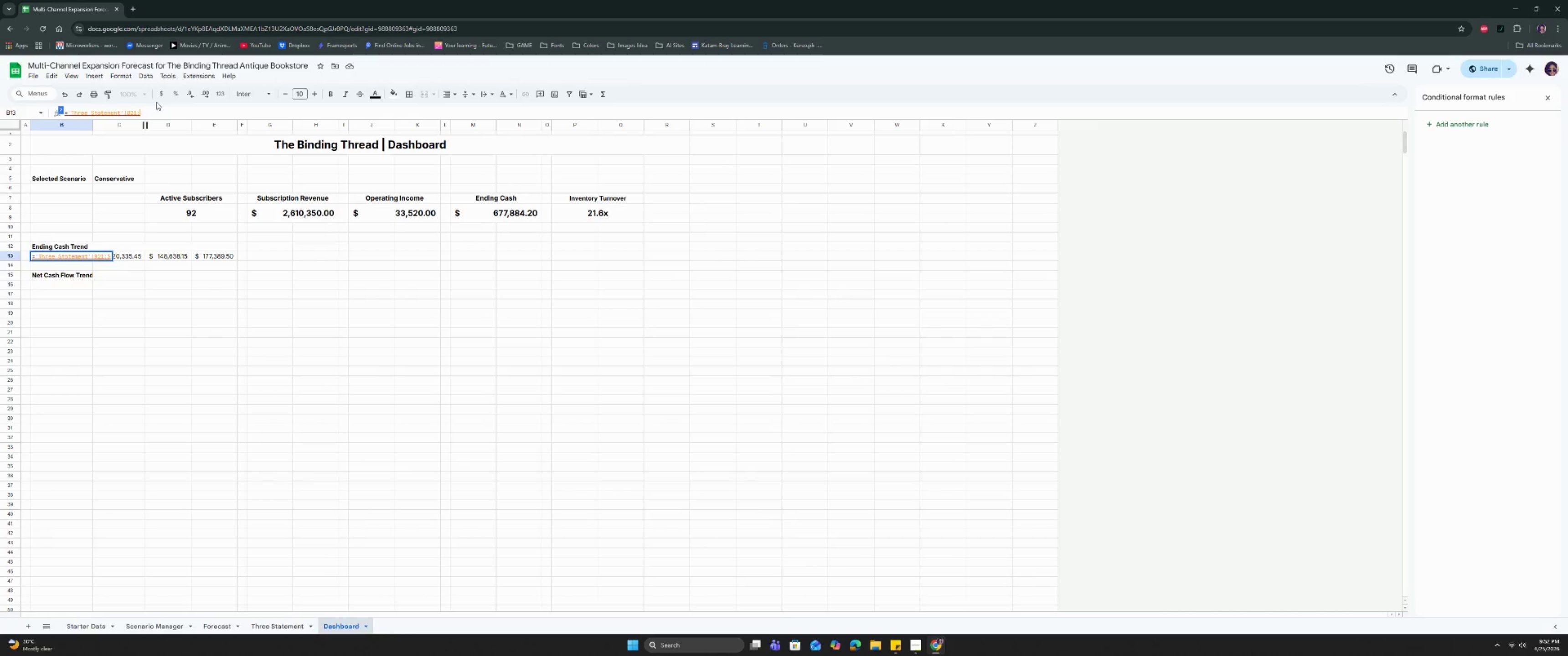 
key(Backspace)
 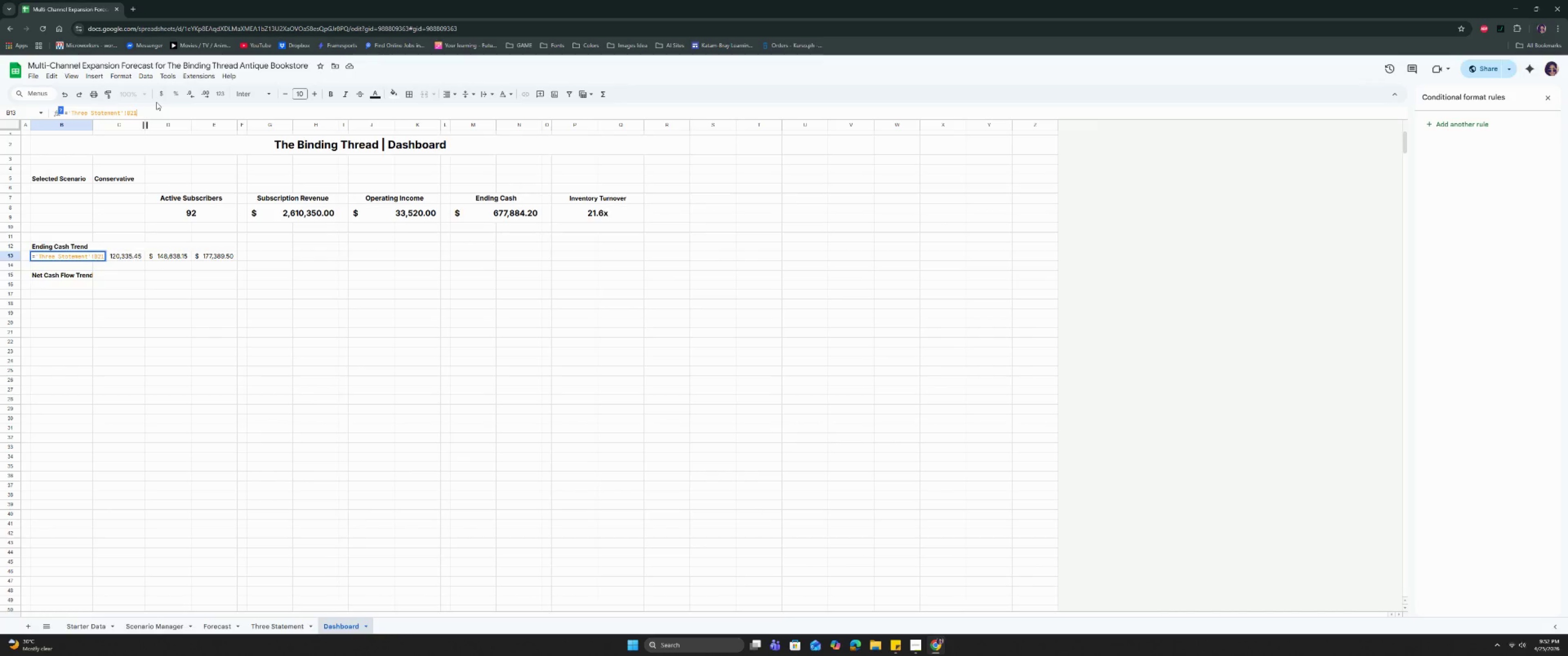 
key(Enter)
 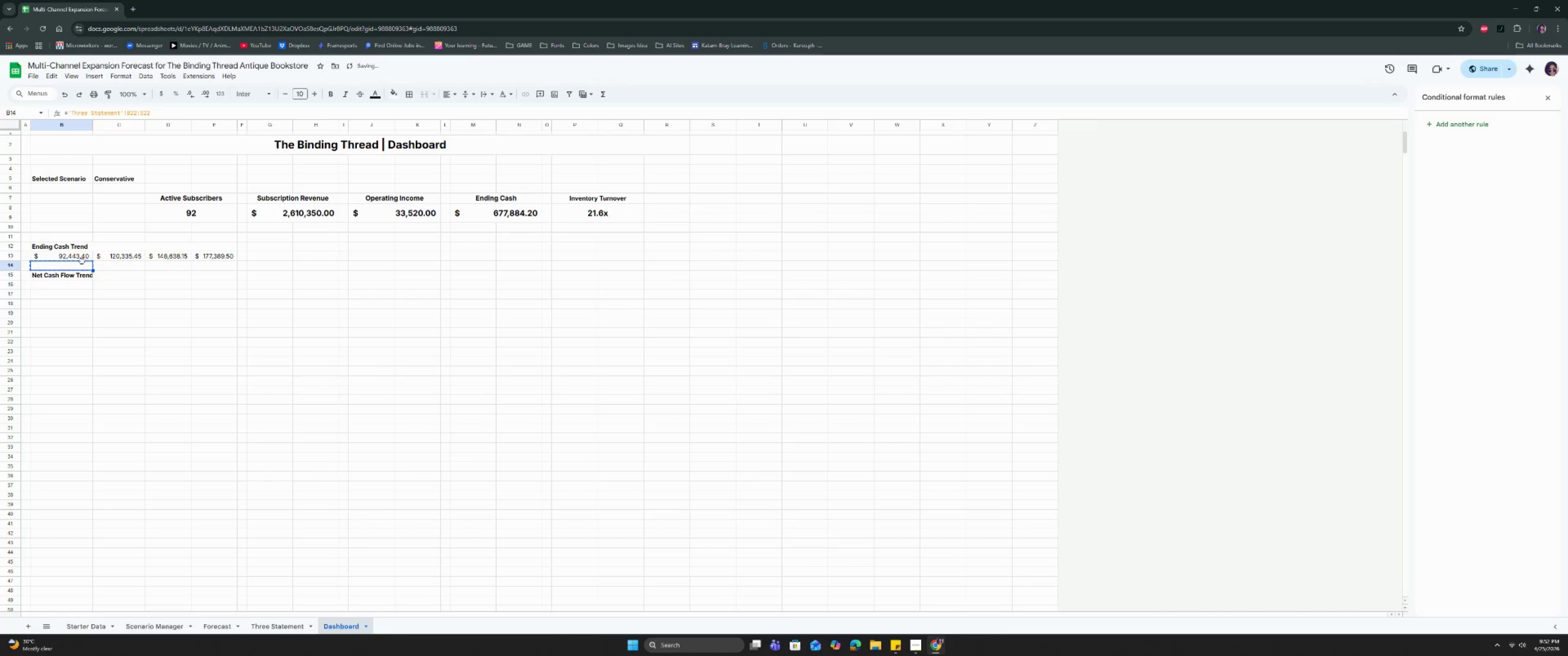 
double_click([87, 256])
 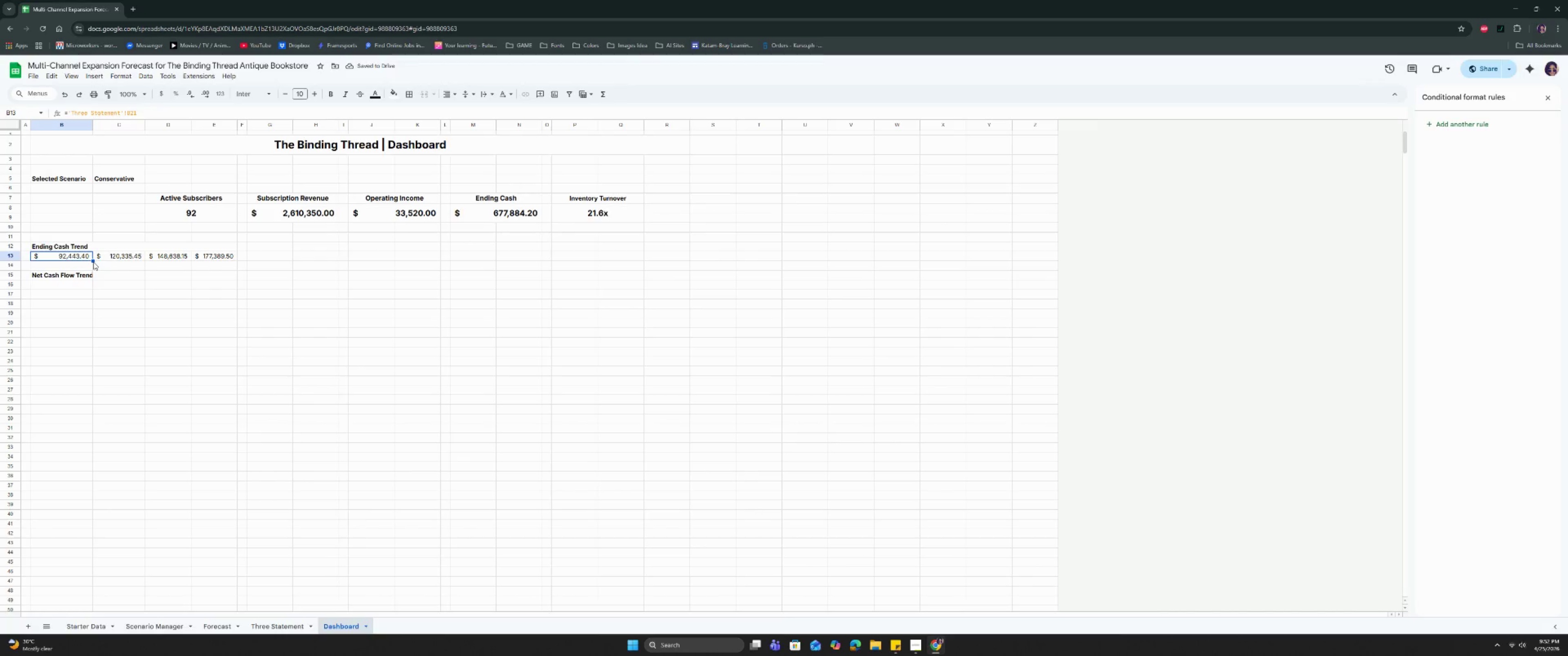 
left_click([93, 262])
 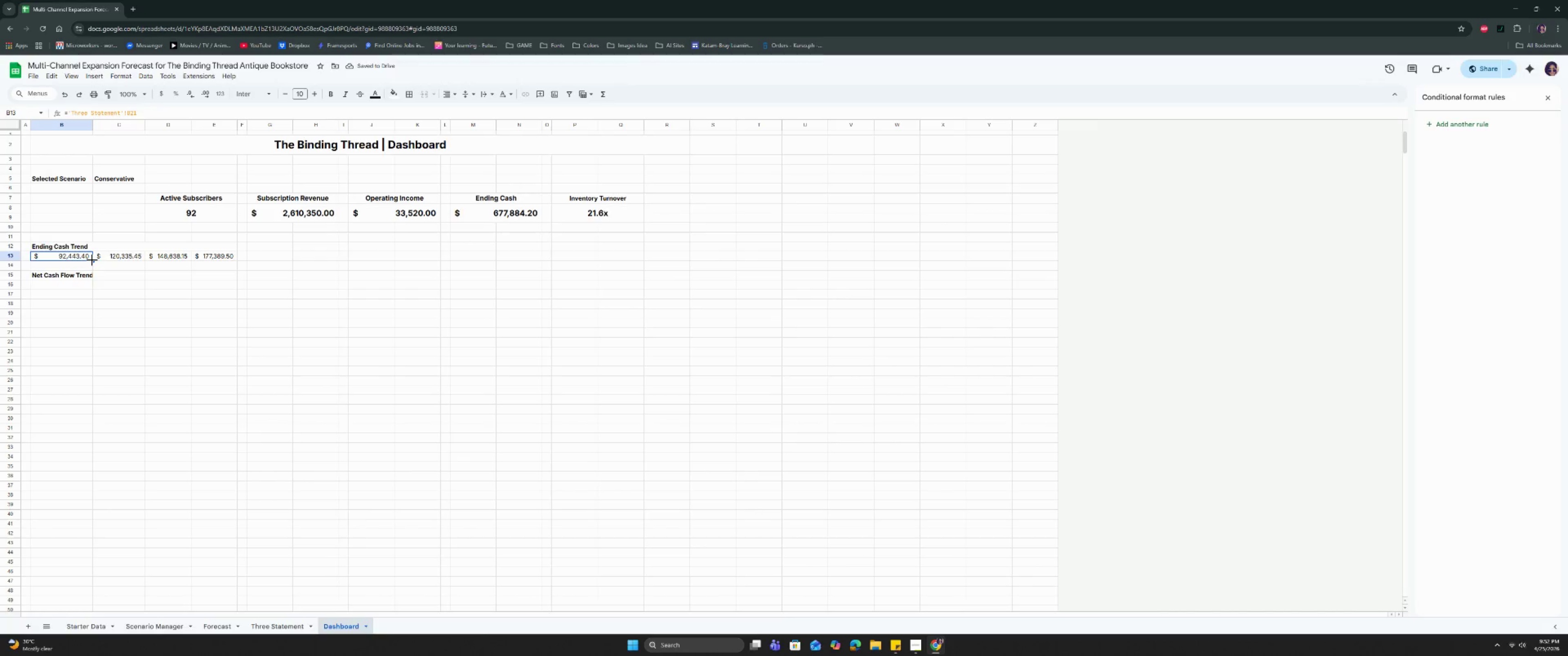 
left_click_drag(start_coordinate=[92, 260], to_coordinate=[237, 261])
 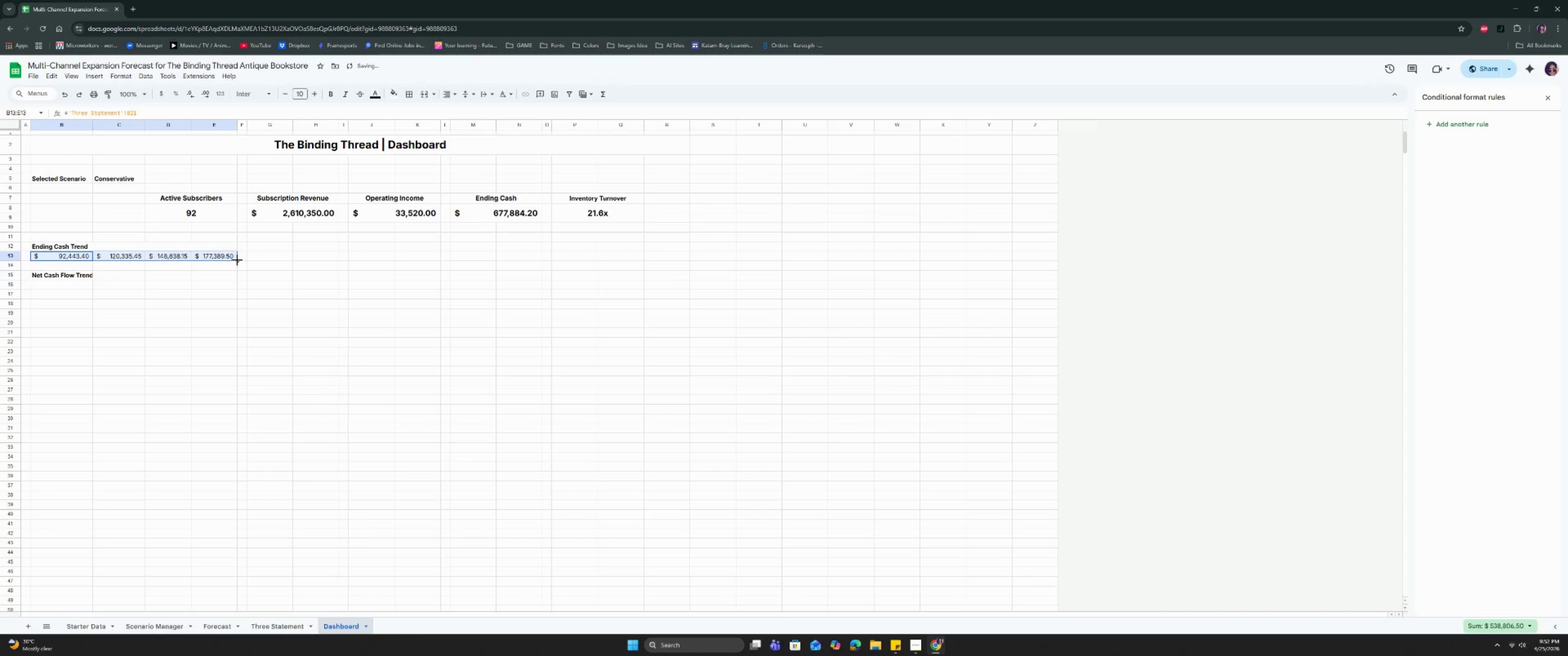 
left_click_drag(start_coordinate=[237, 260], to_coordinate=[463, 260])
 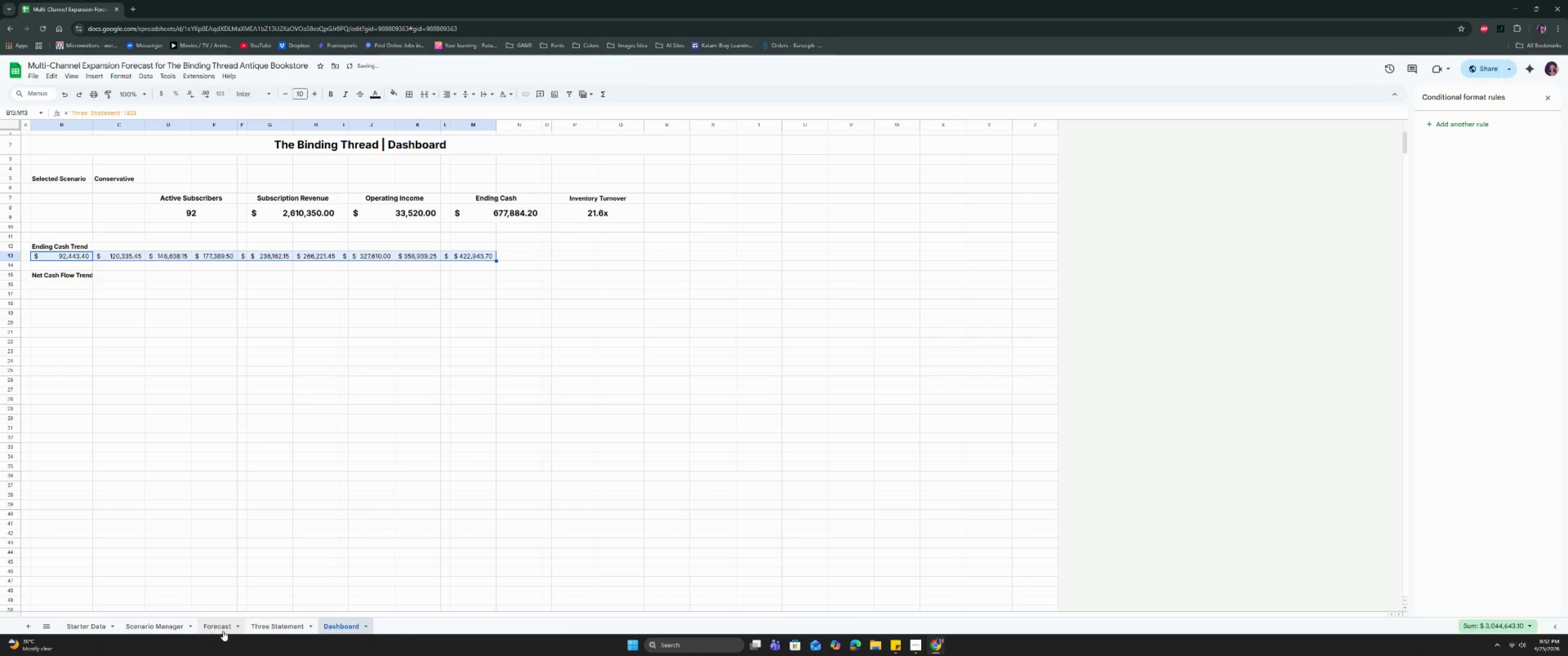 
left_click([279, 623])
 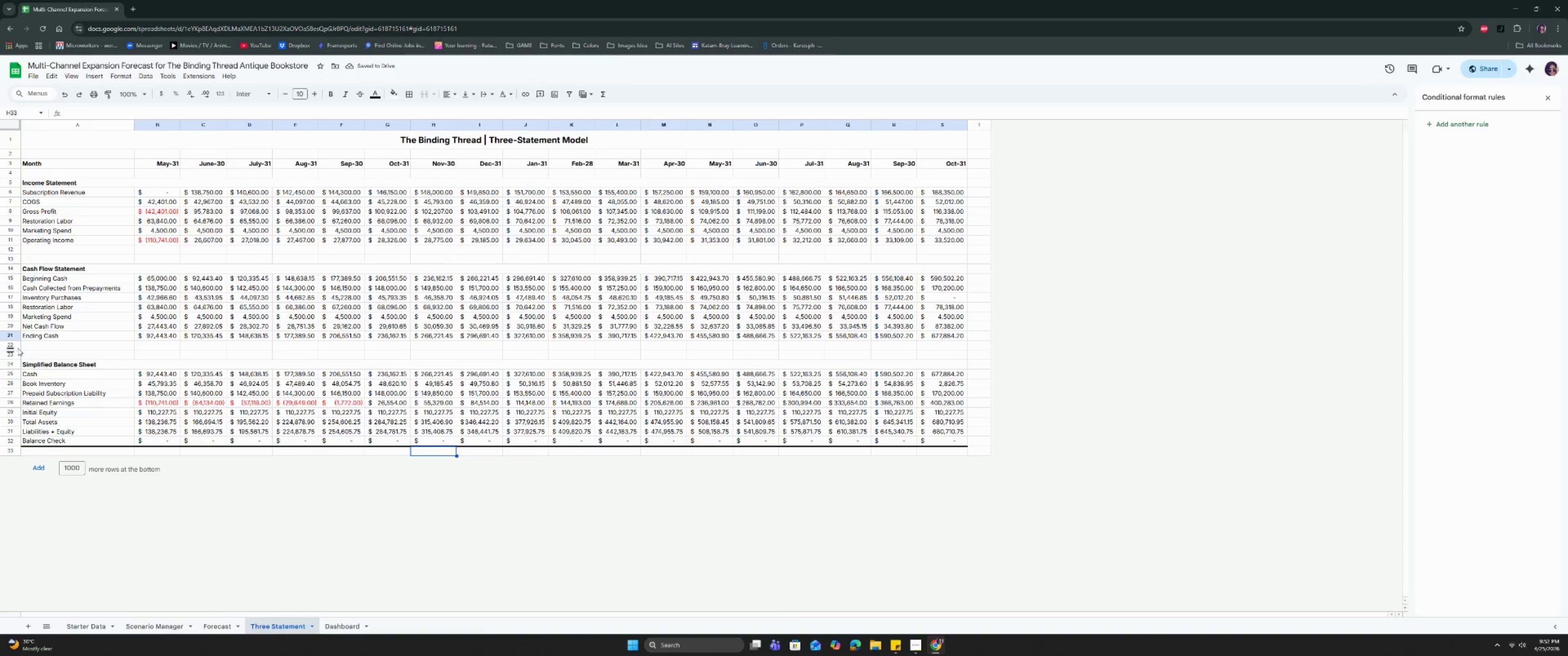 
left_click([11, 335])
 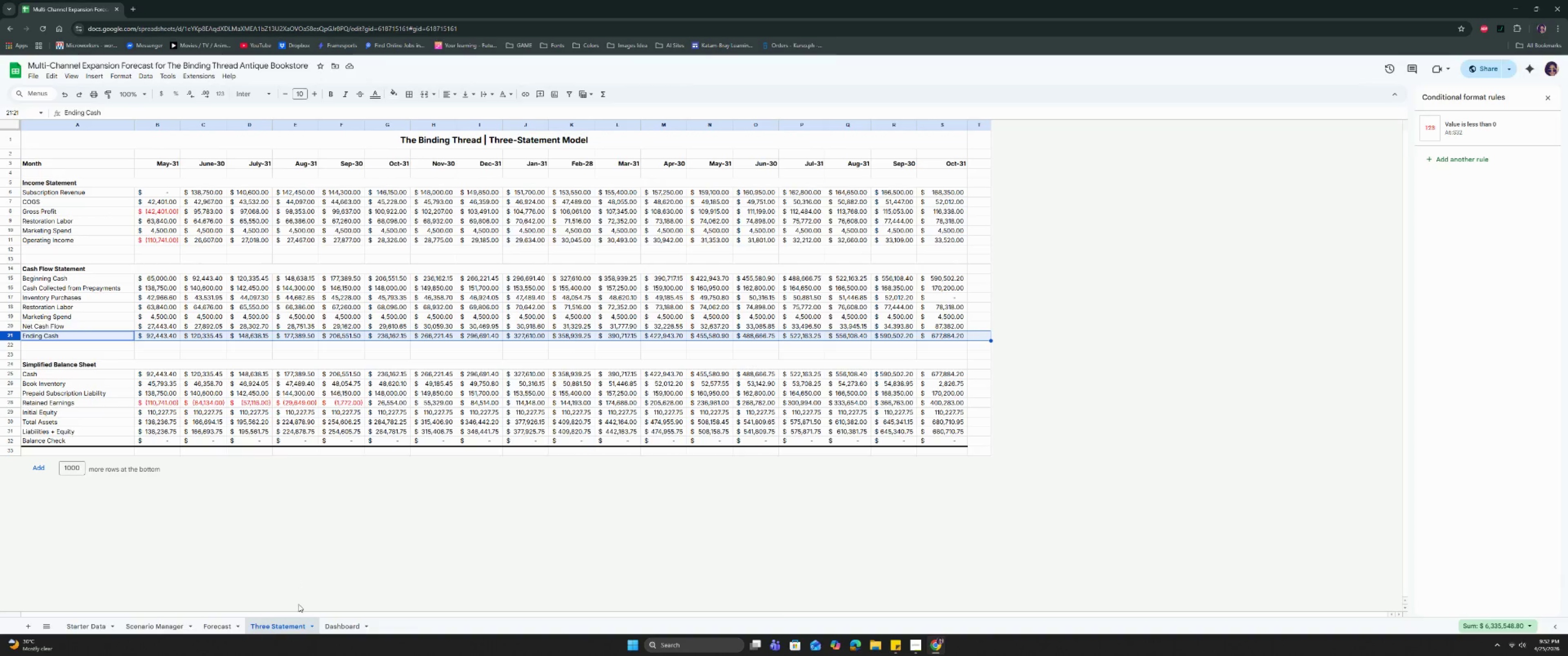 
left_click([344, 632])
 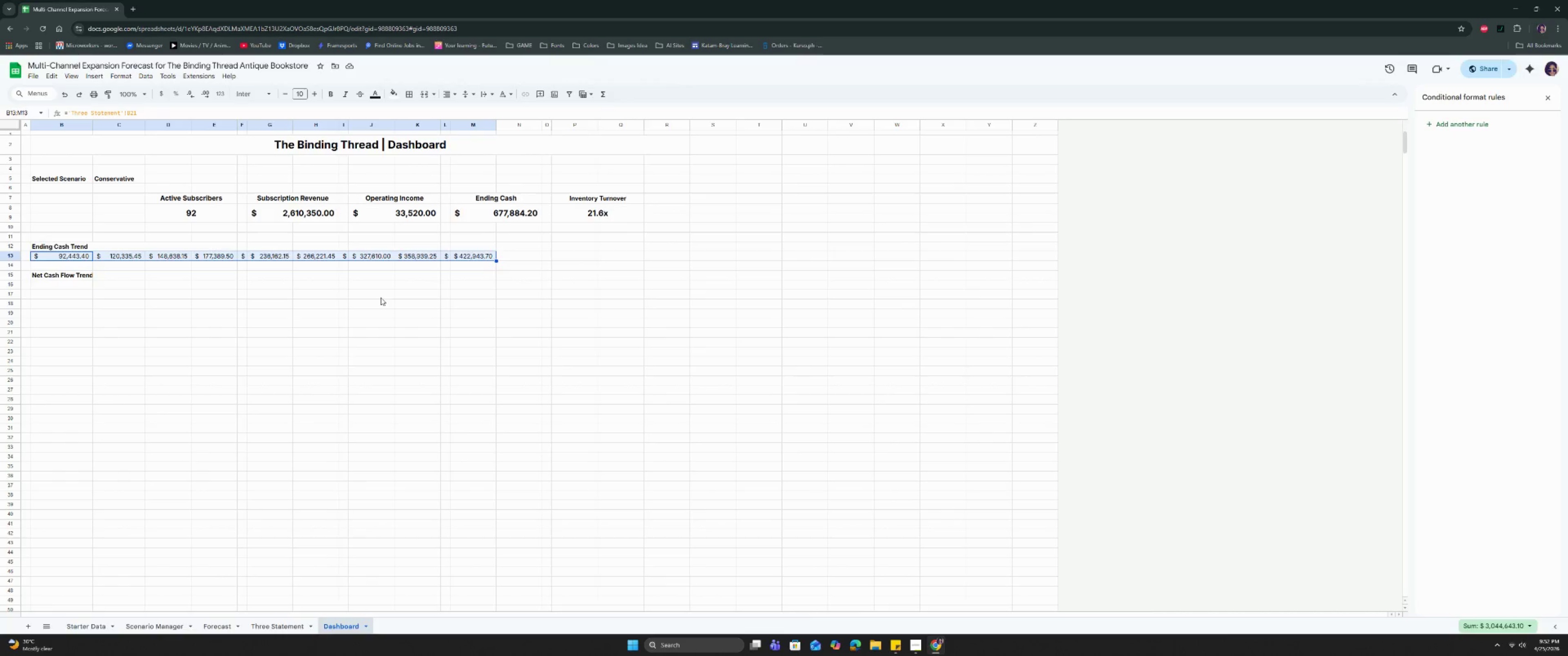 
key(Control+C)
 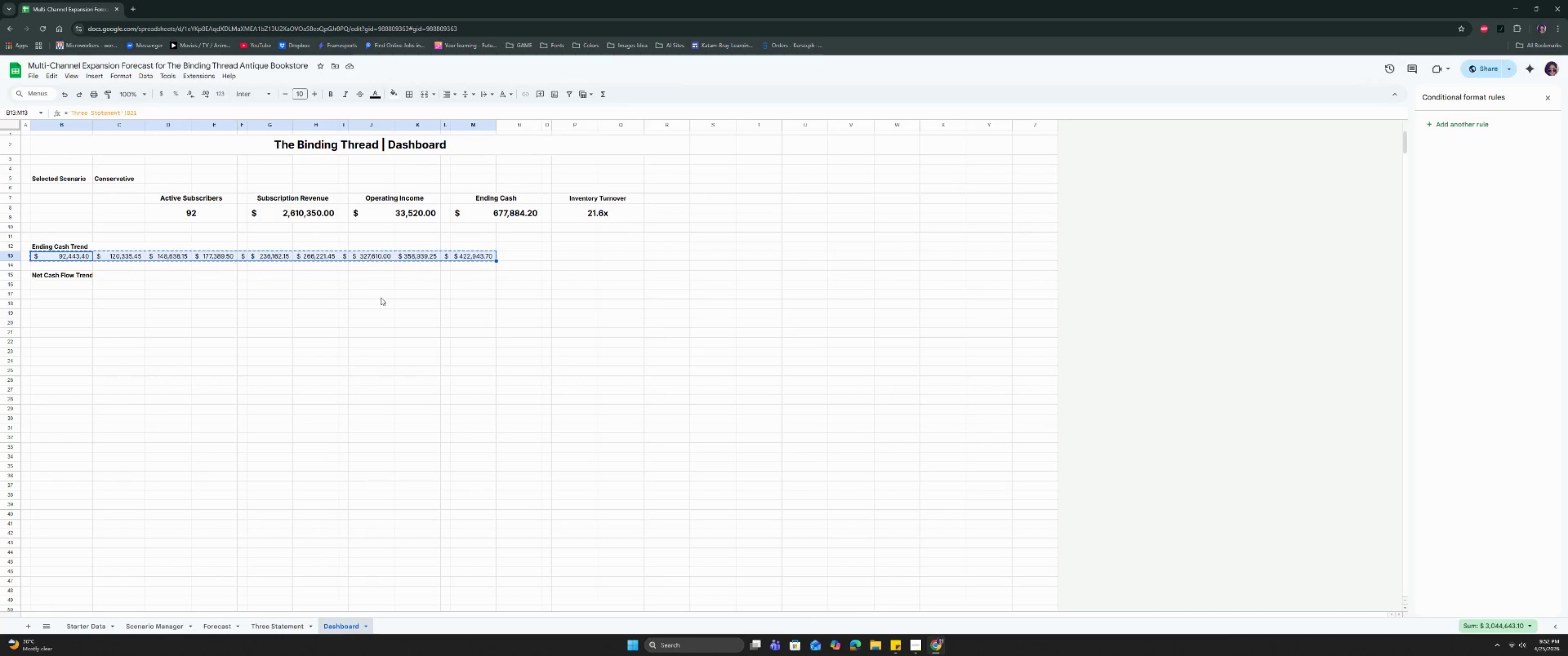 
key(Control+C)
 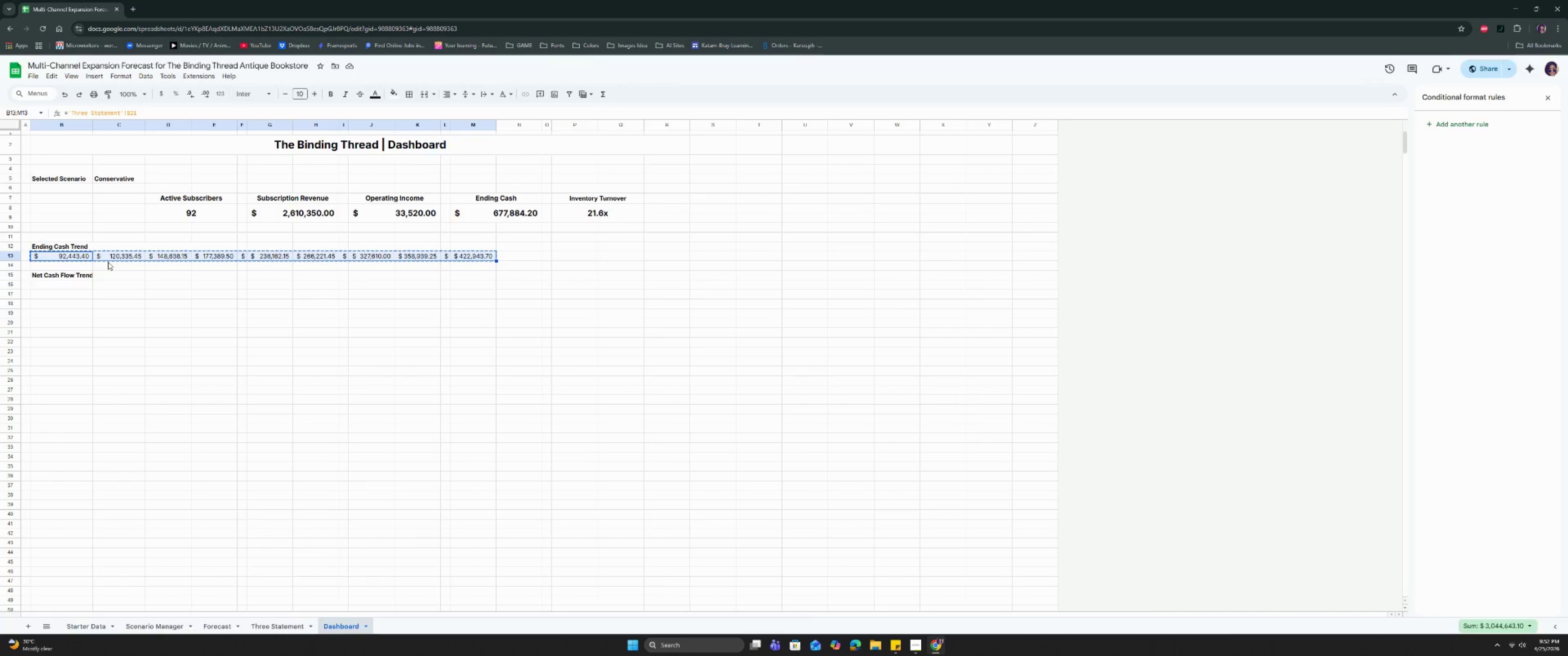 
key(Backspace)
 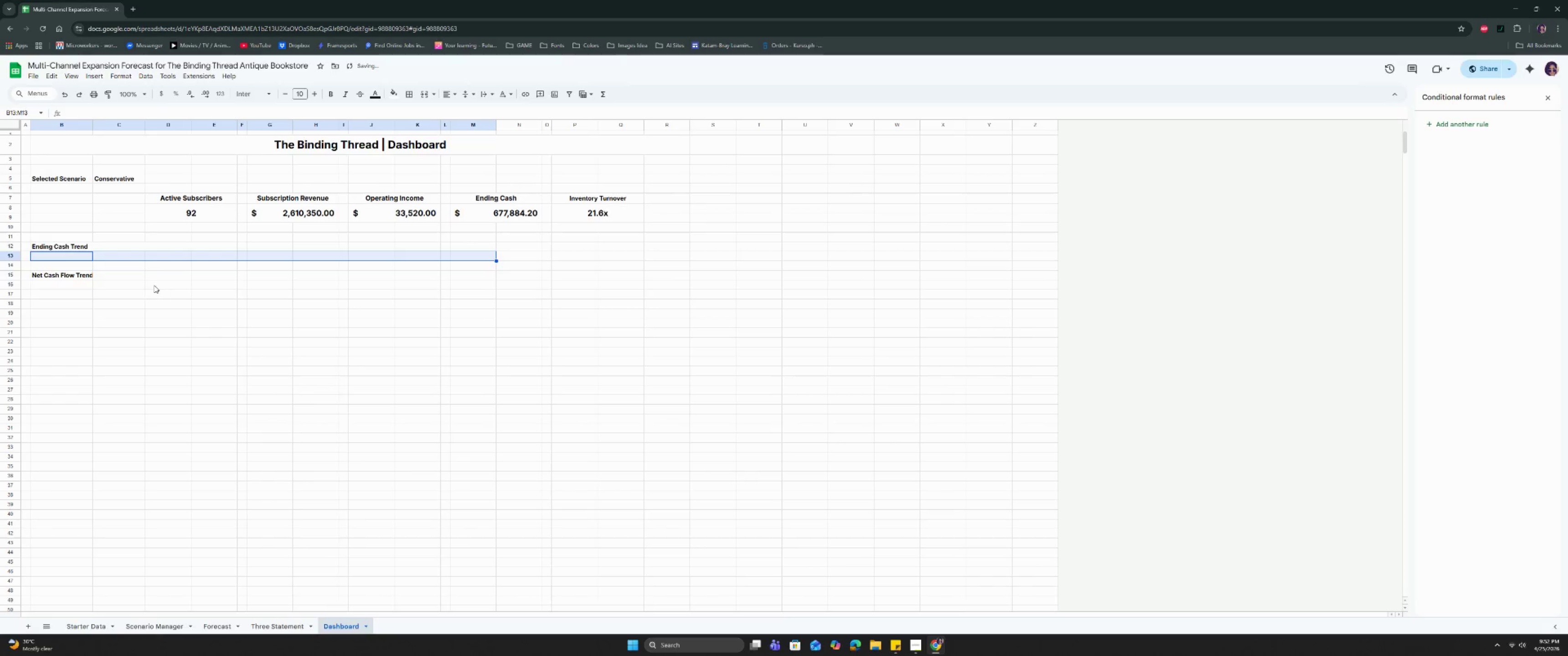 
left_click([82, 267])
 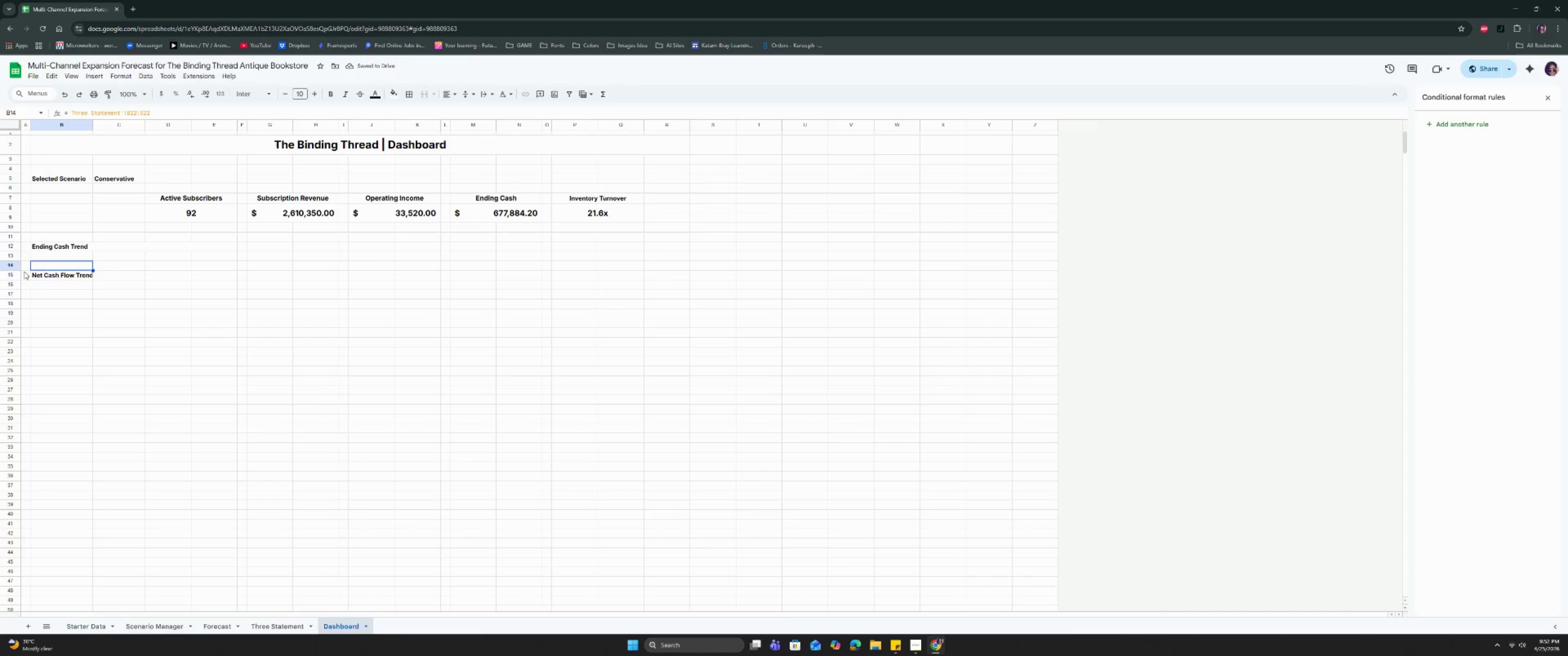 
left_click([10, 275])
 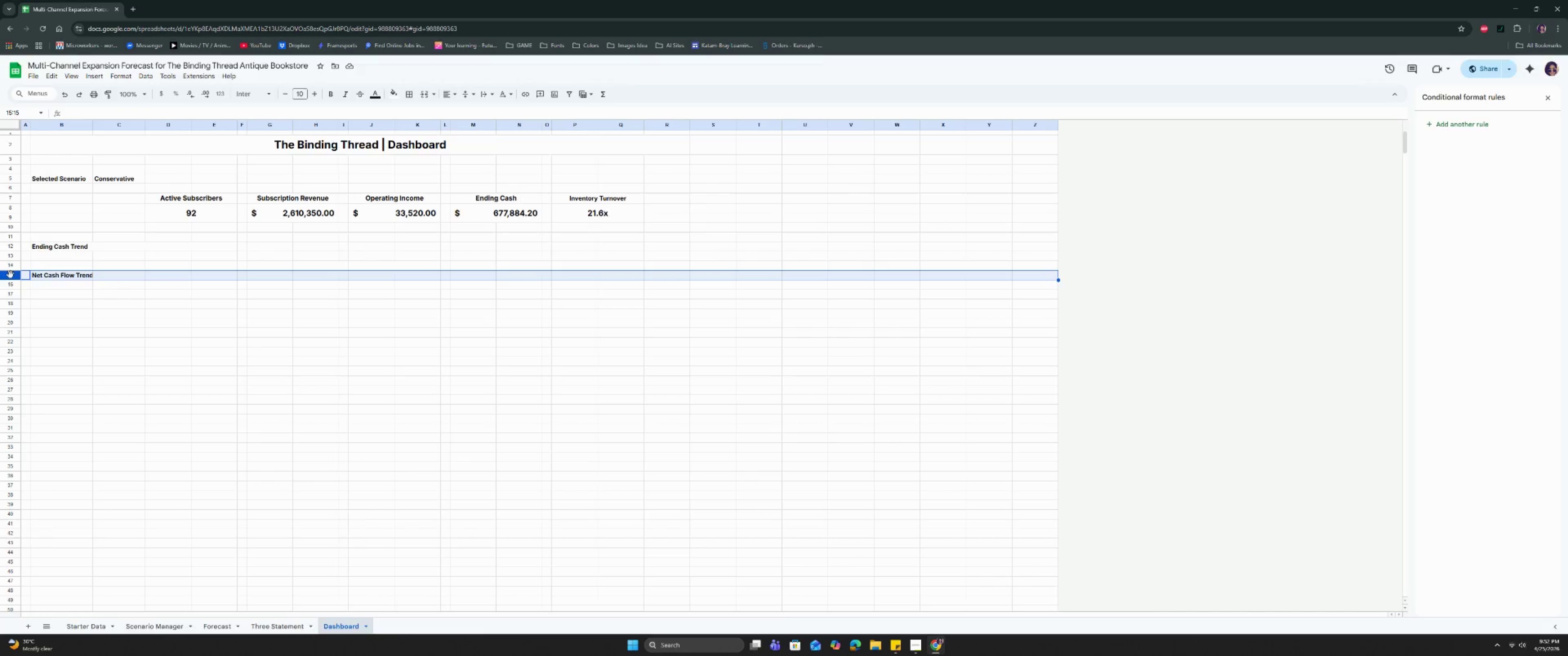 
hold_key(key=ControlLeft, duration=0.41)
 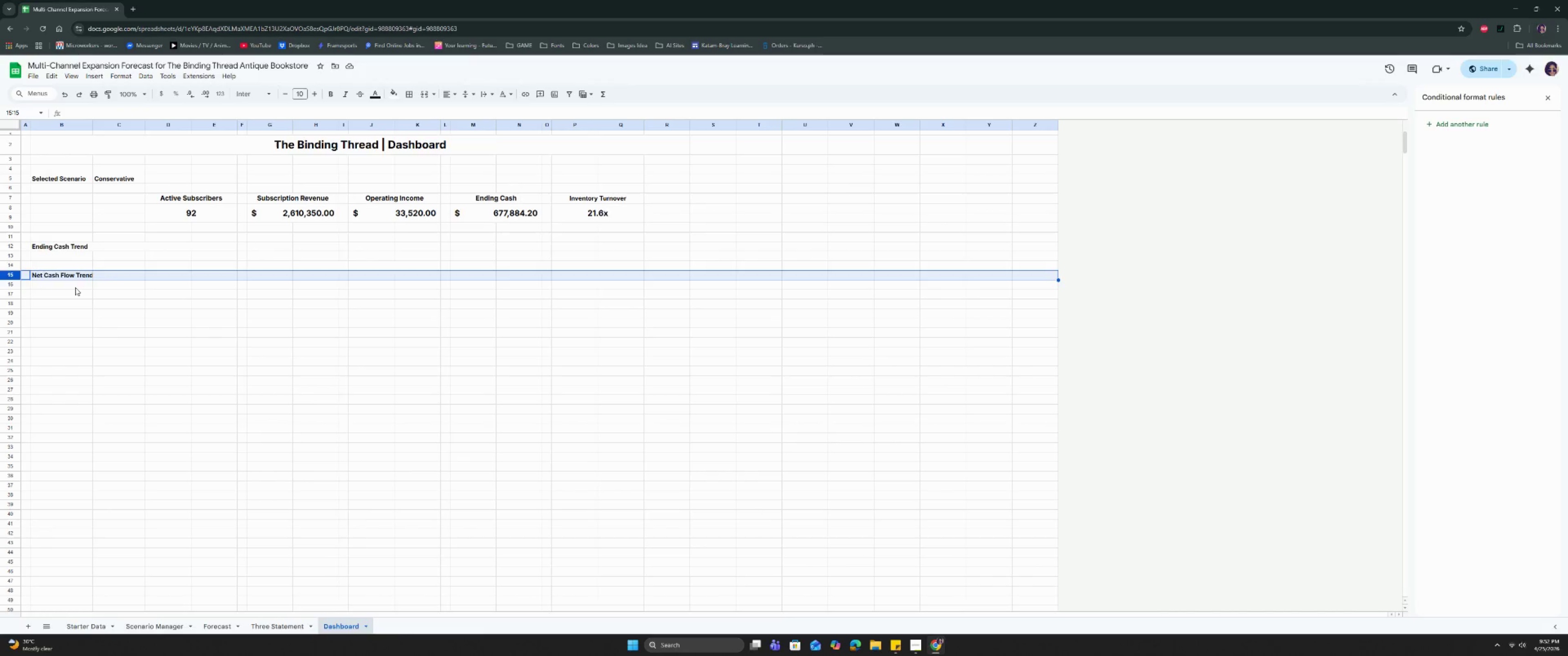 
key(Backspace)
 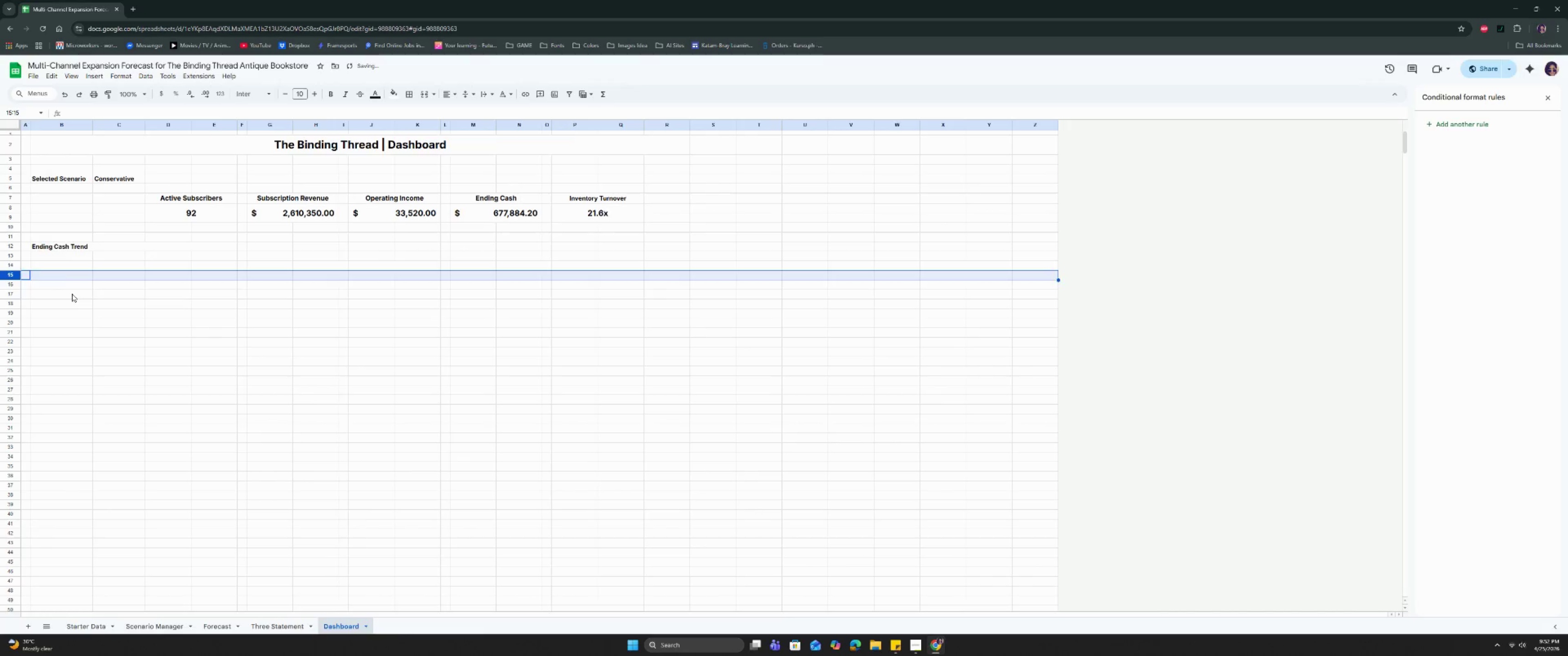 
left_click([72, 294])
 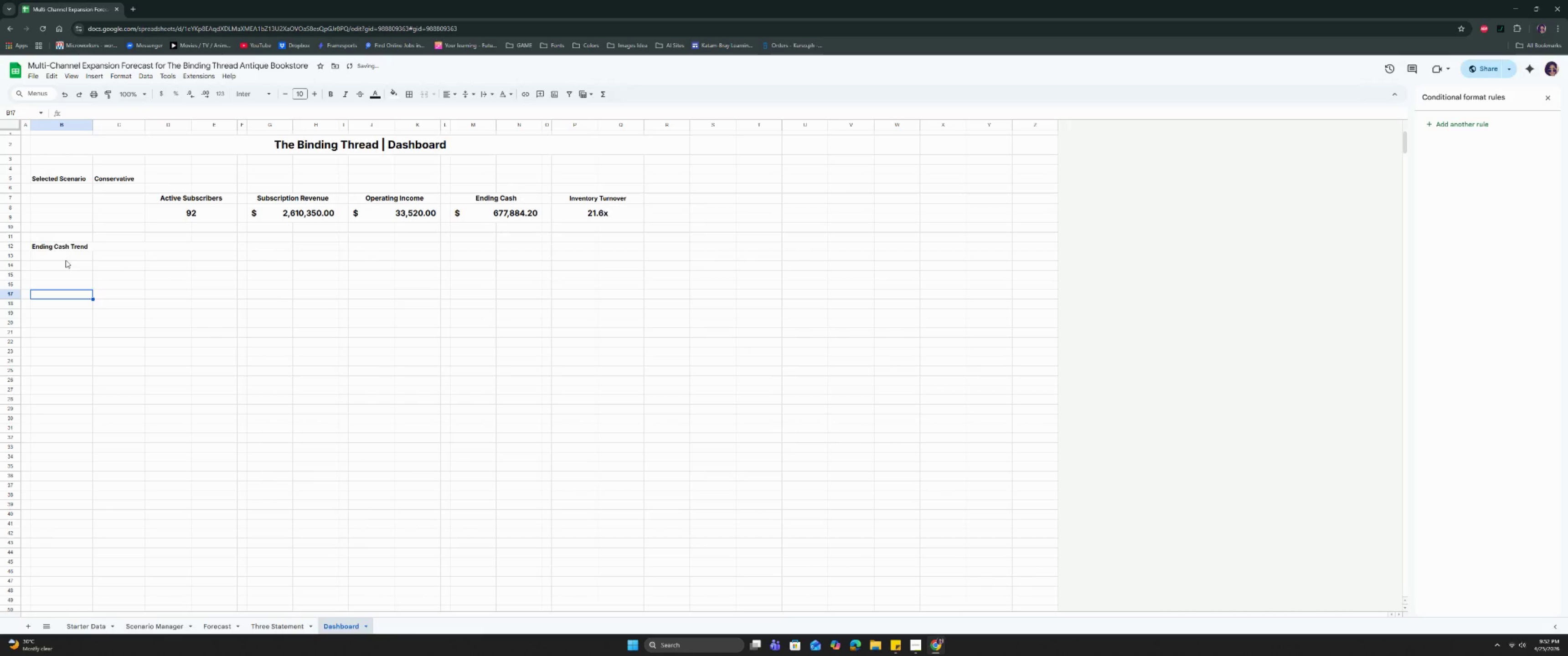 
double_click([68, 267])
 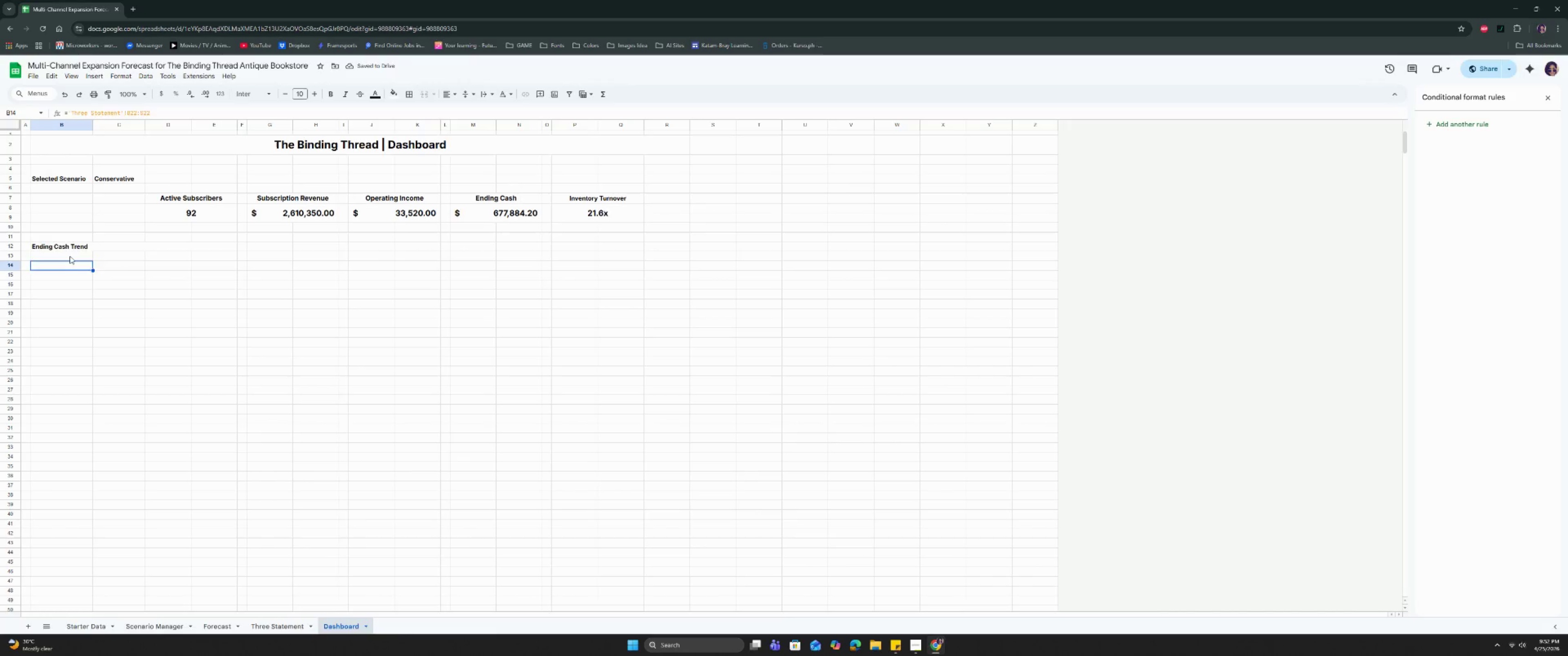 
triple_click([70, 256])
 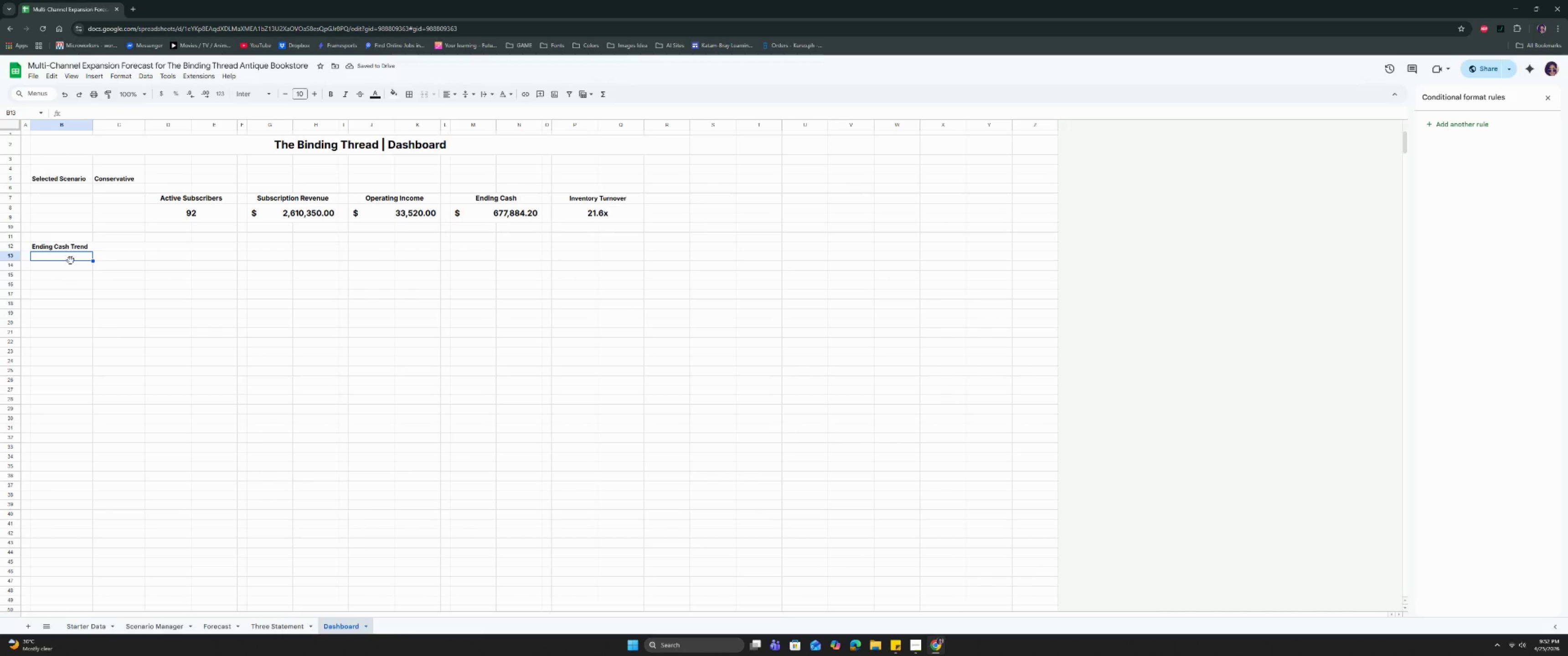 
left_click_drag(start_coordinate=[72, 256], to_coordinate=[394, 277])
 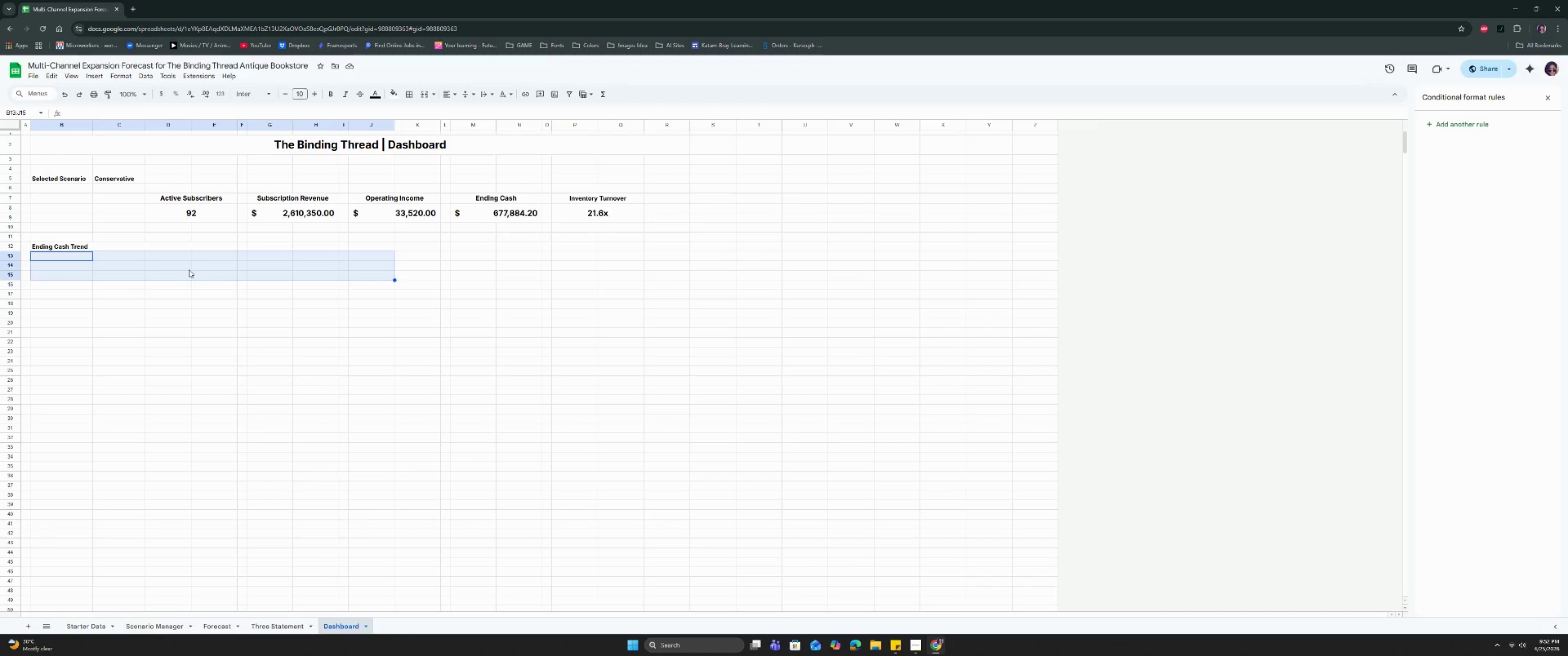 
left_click([163, 257])
 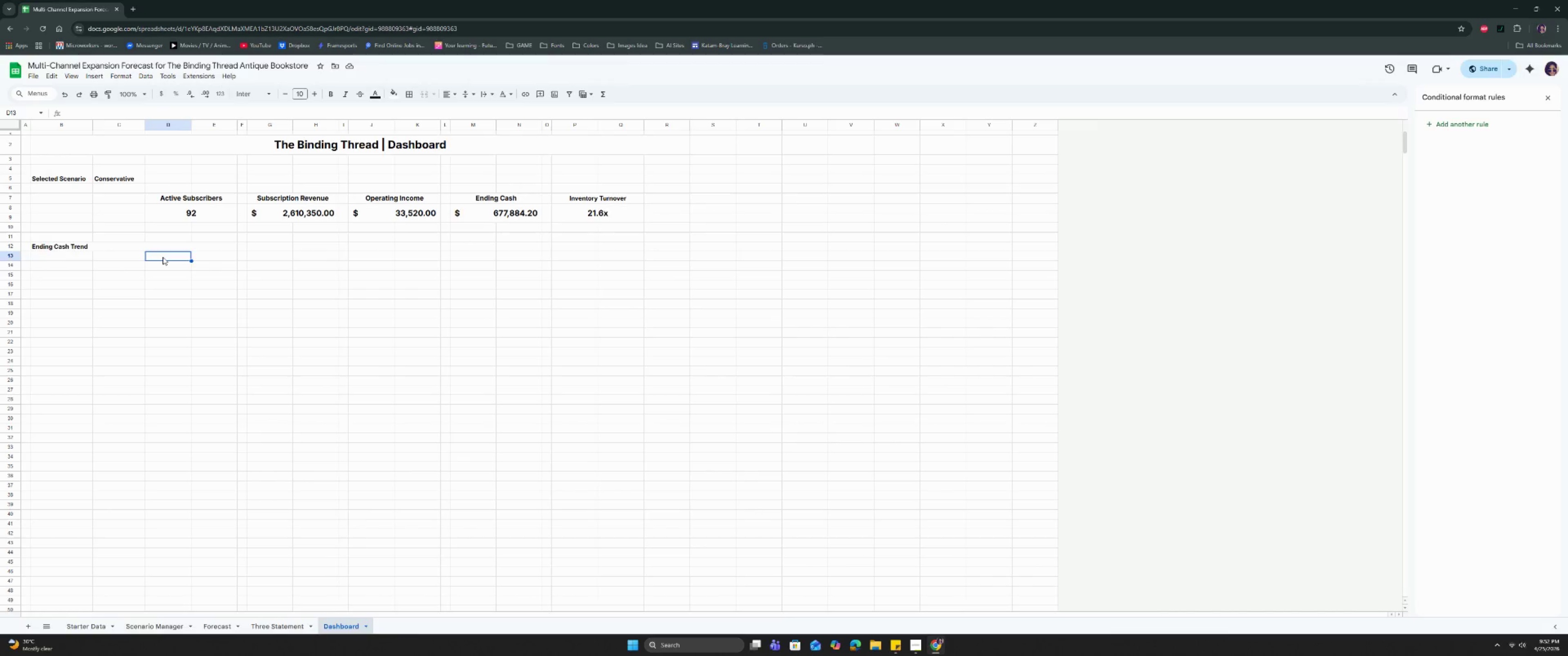 
left_click_drag(start_coordinate=[163, 257], to_coordinate=[491, 276])
 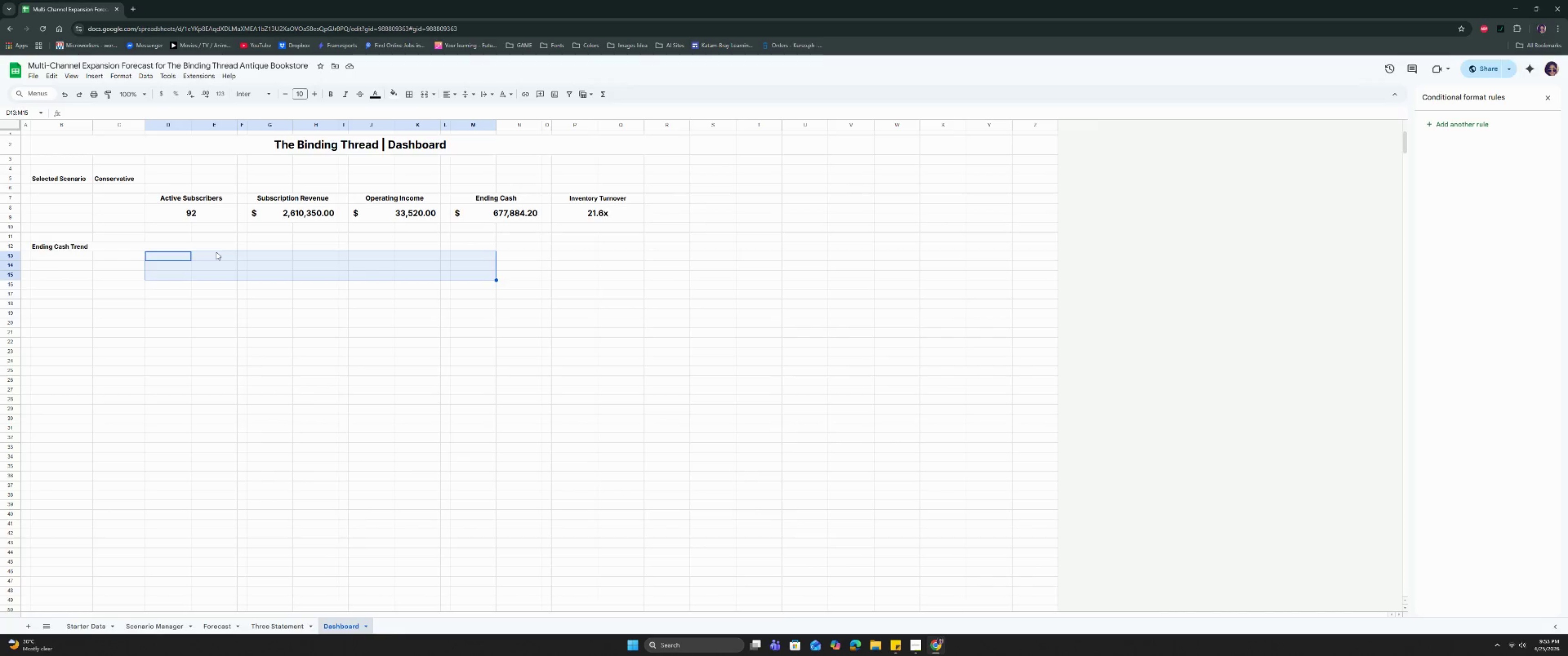 
left_click([423, 92])
 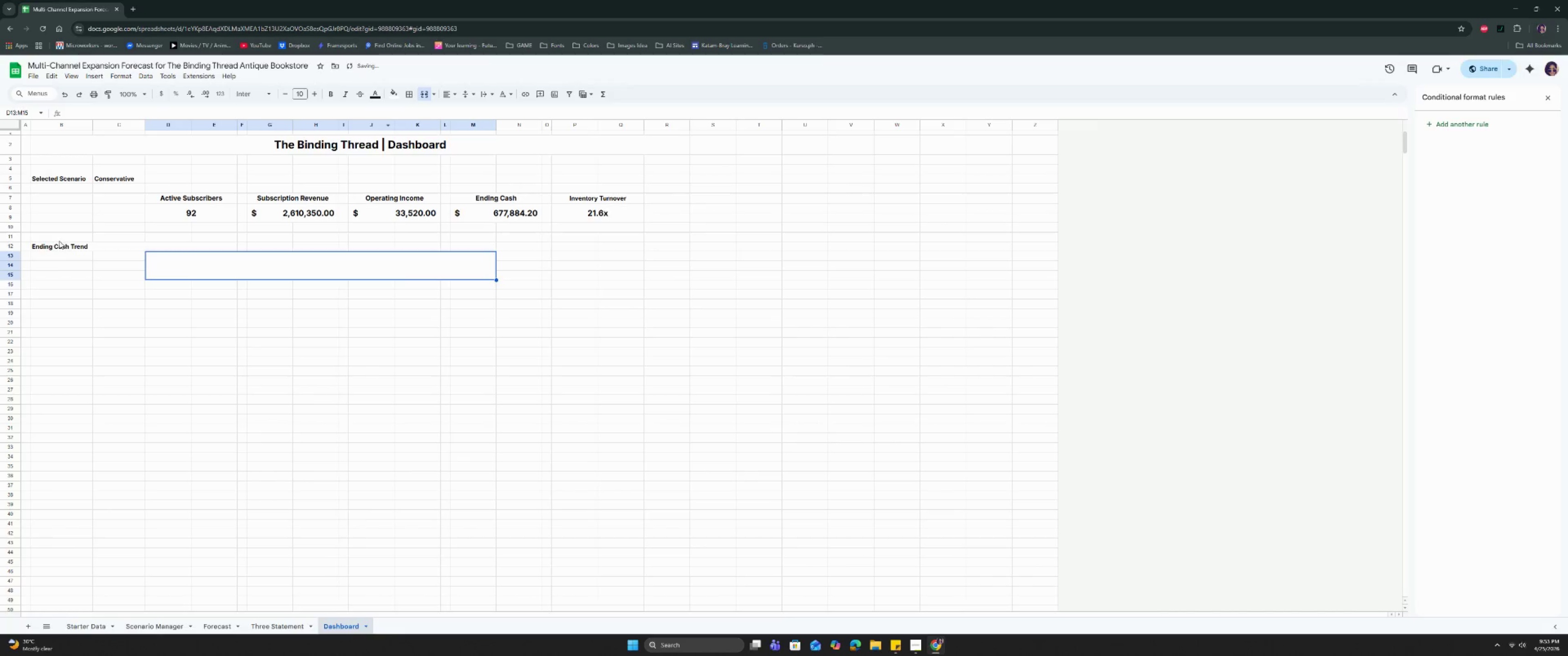 
left_click([59, 244])
 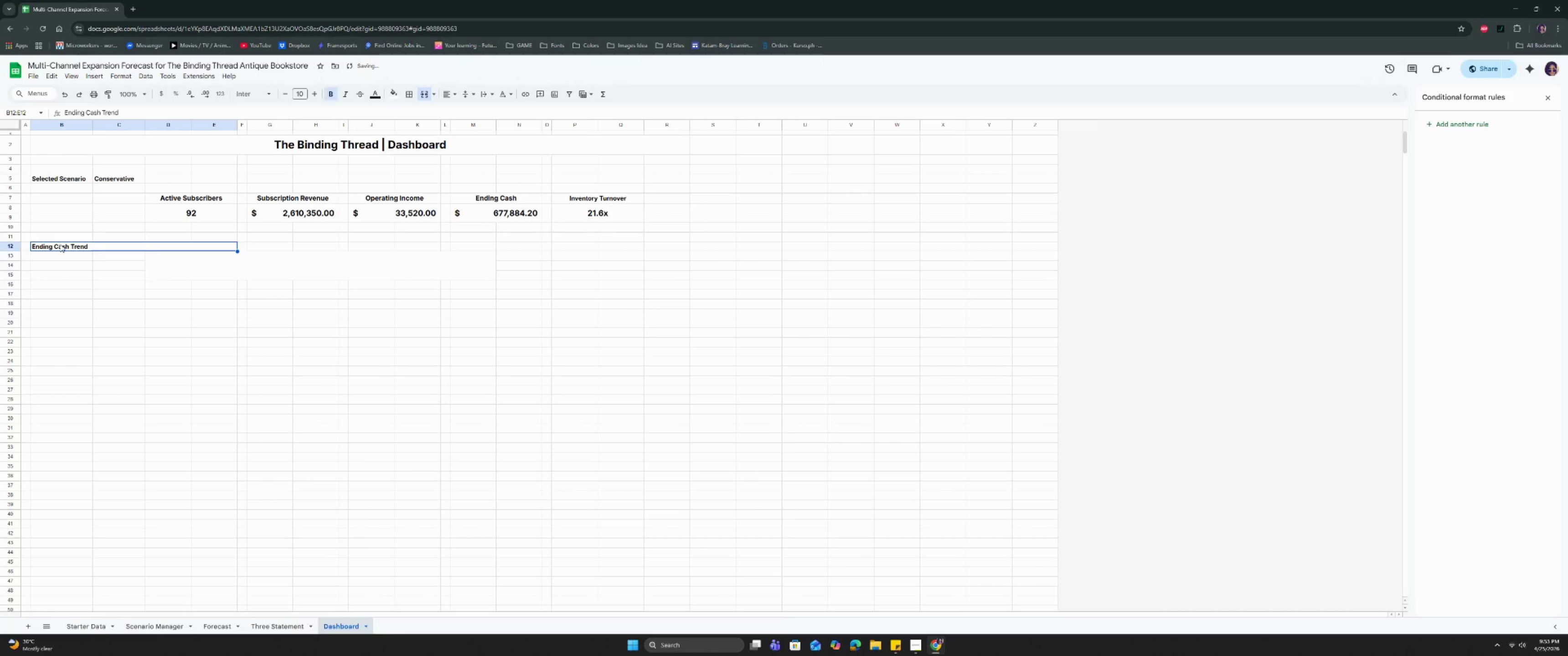 
key(Control+C)
 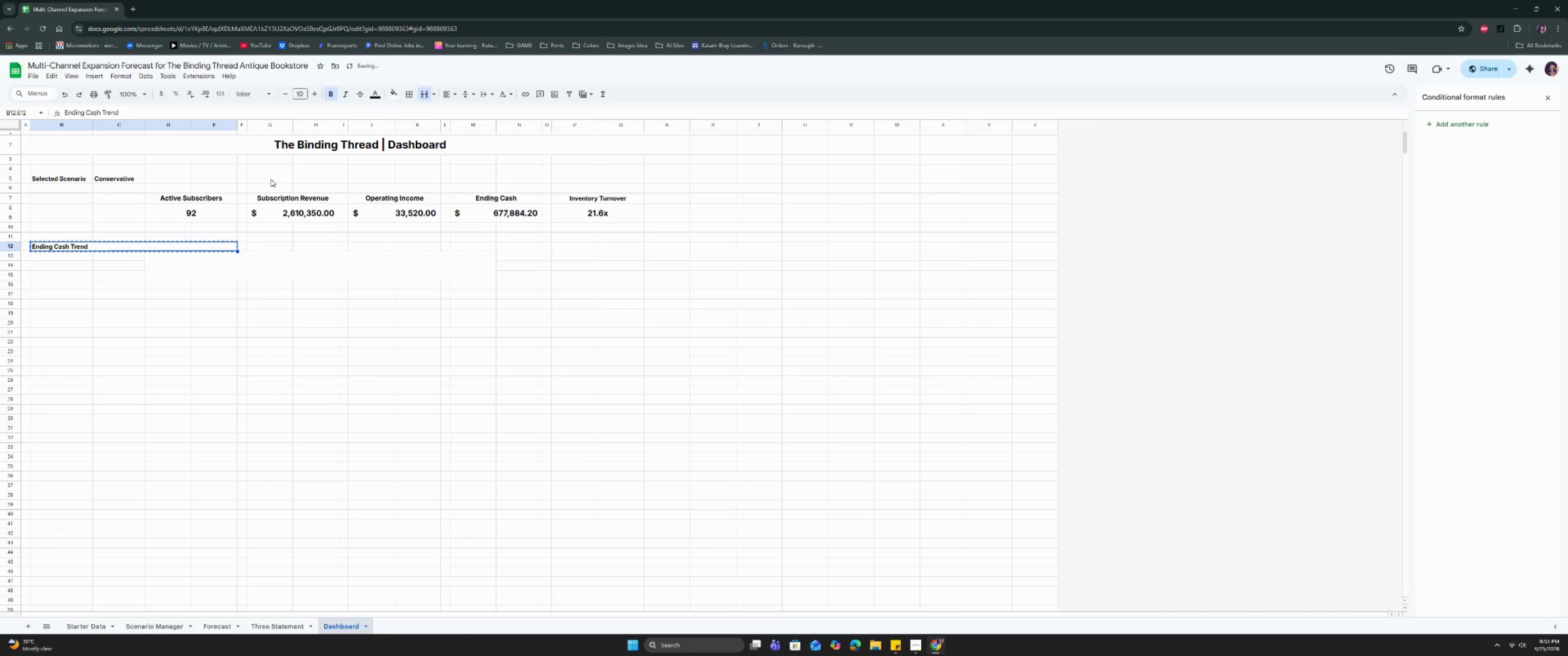 
key(Control+C)
 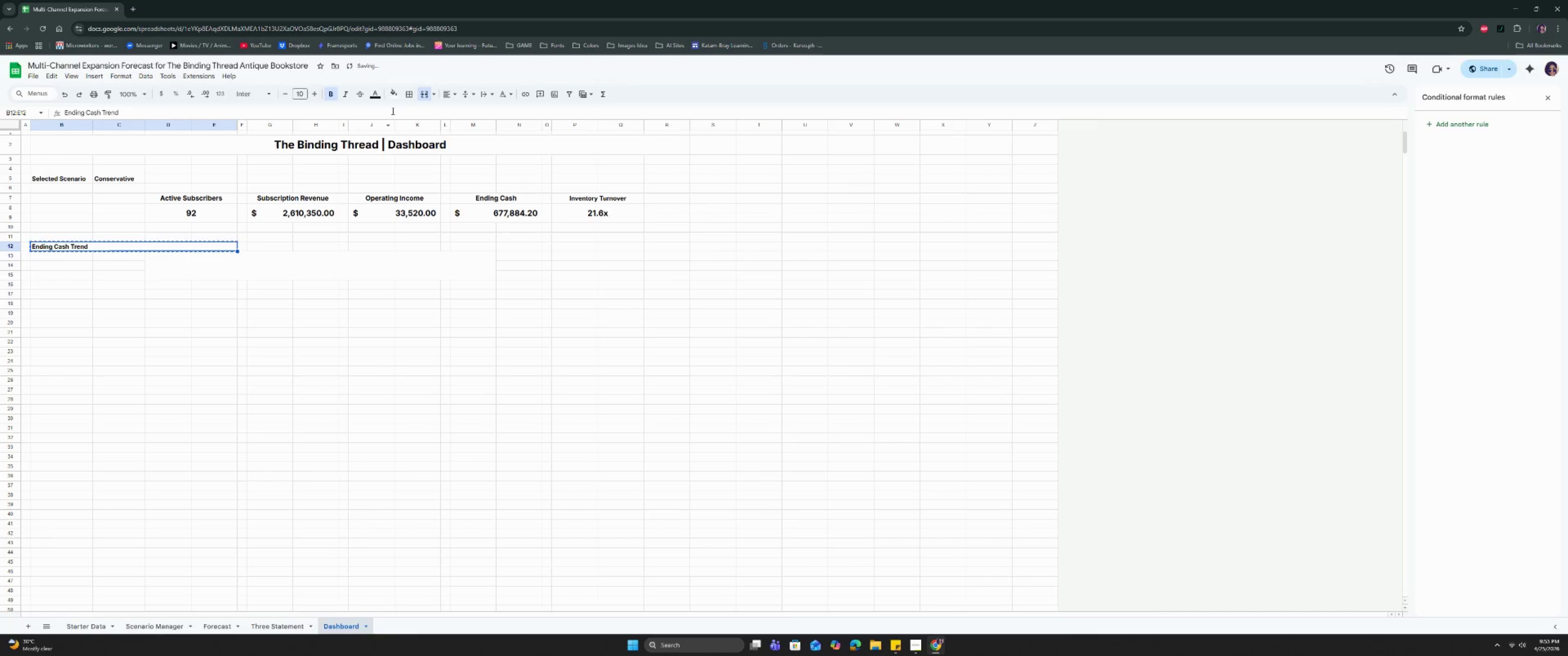 
key(Control+C)
 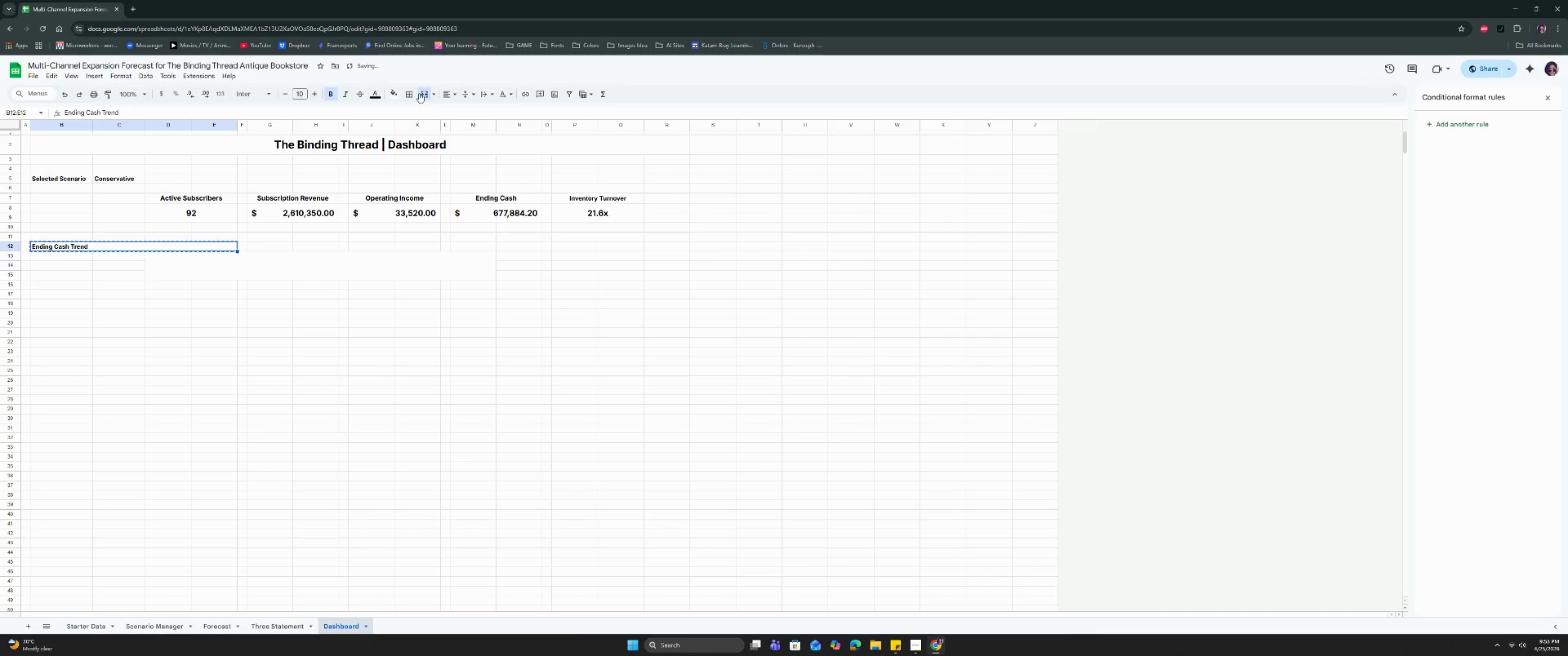 
left_click([421, 92])
 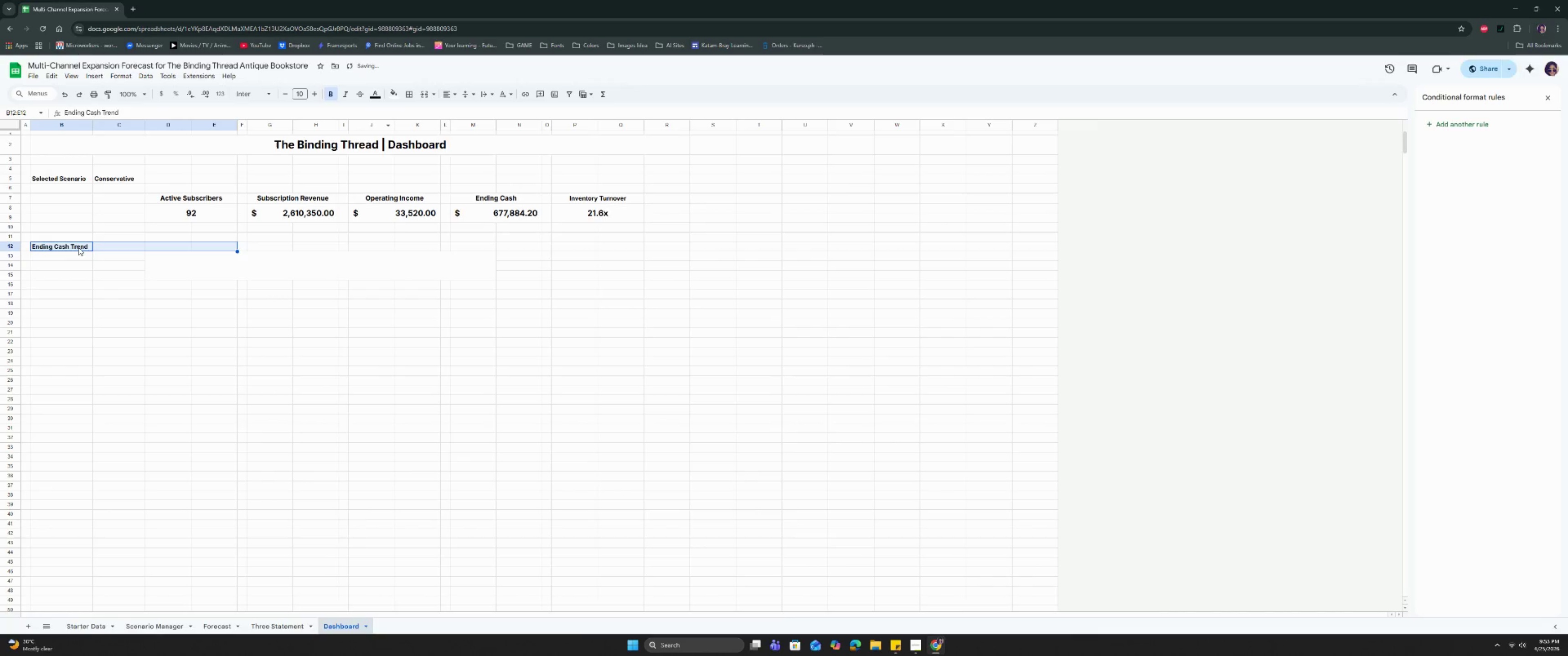 
left_click([80, 246])
 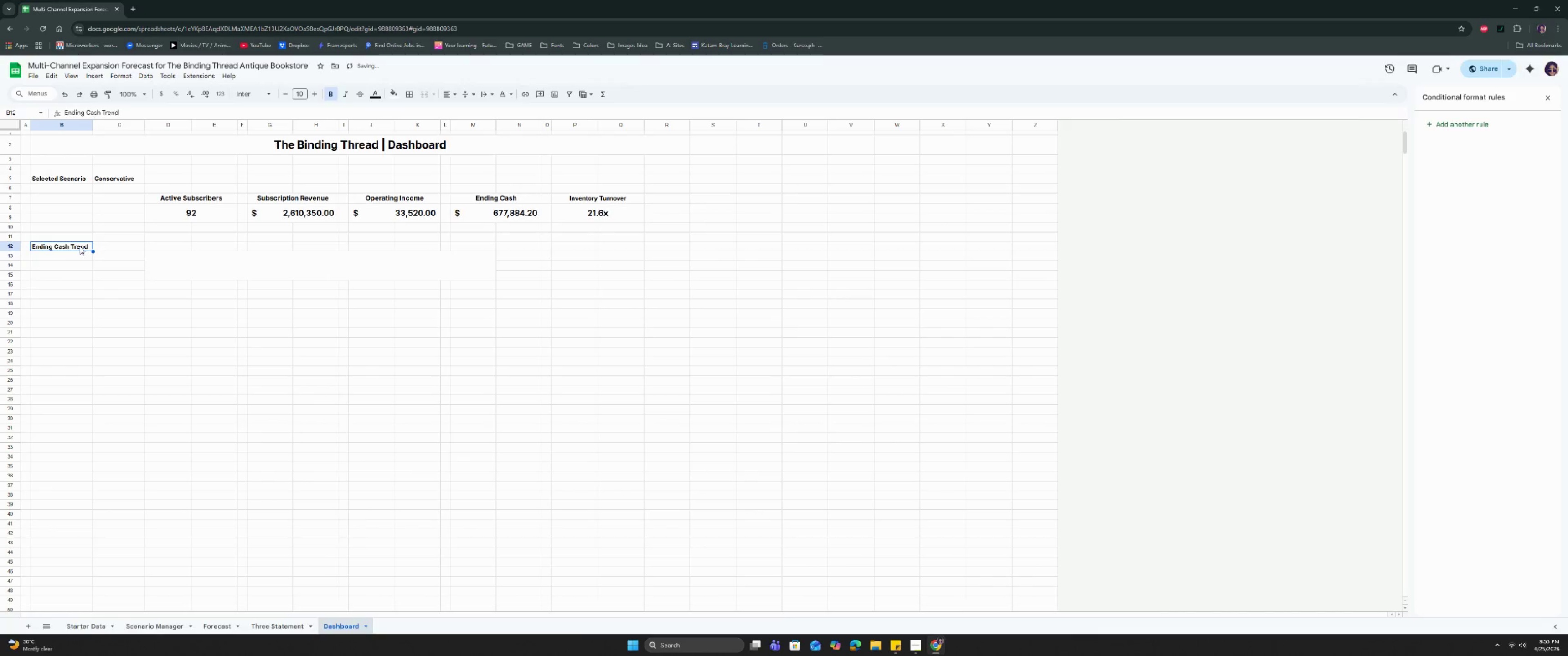 
key(Control+C)
 